 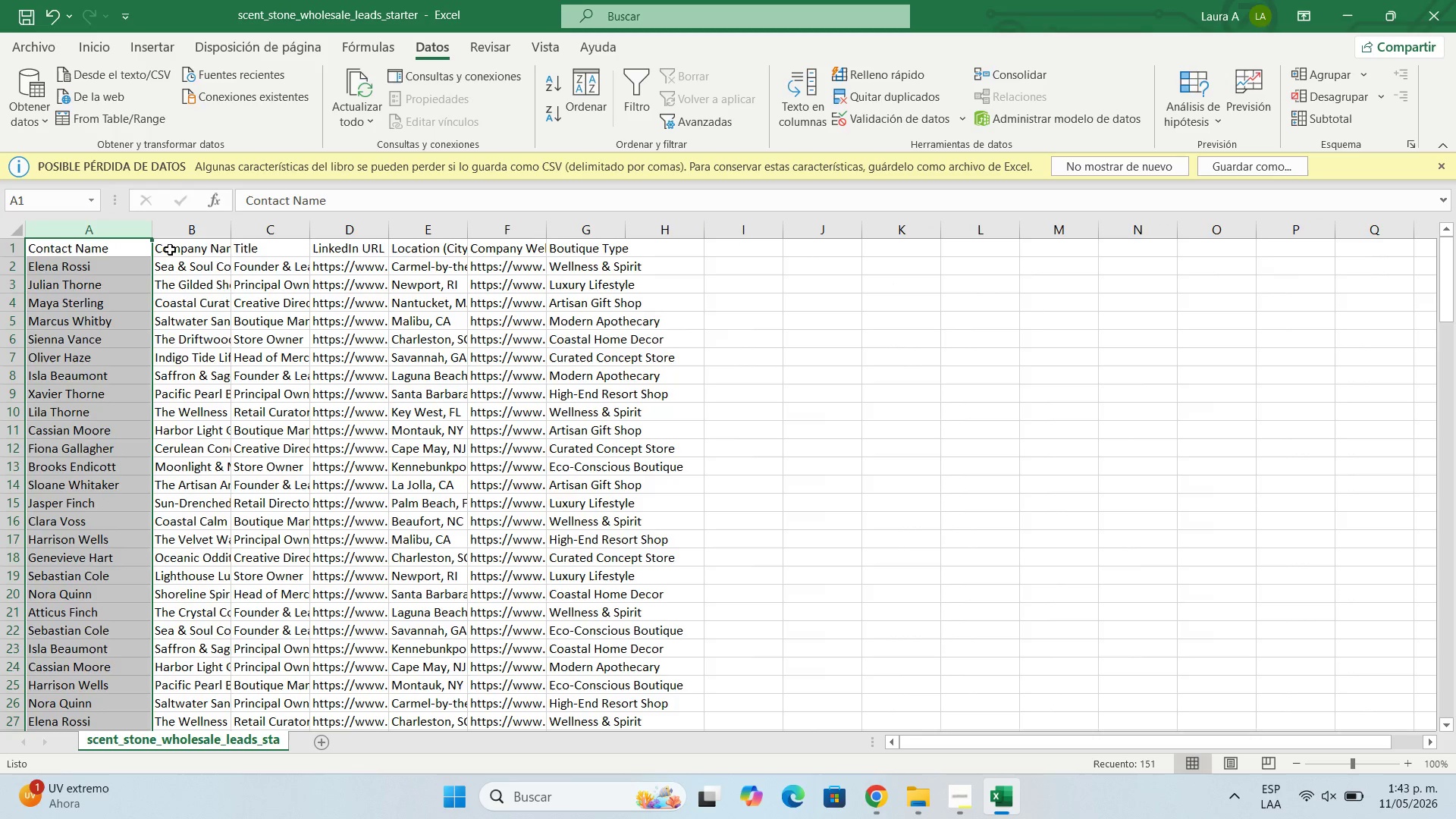 
left_click_drag(start_coordinate=[231, 228], to_coordinate=[335, 212])
 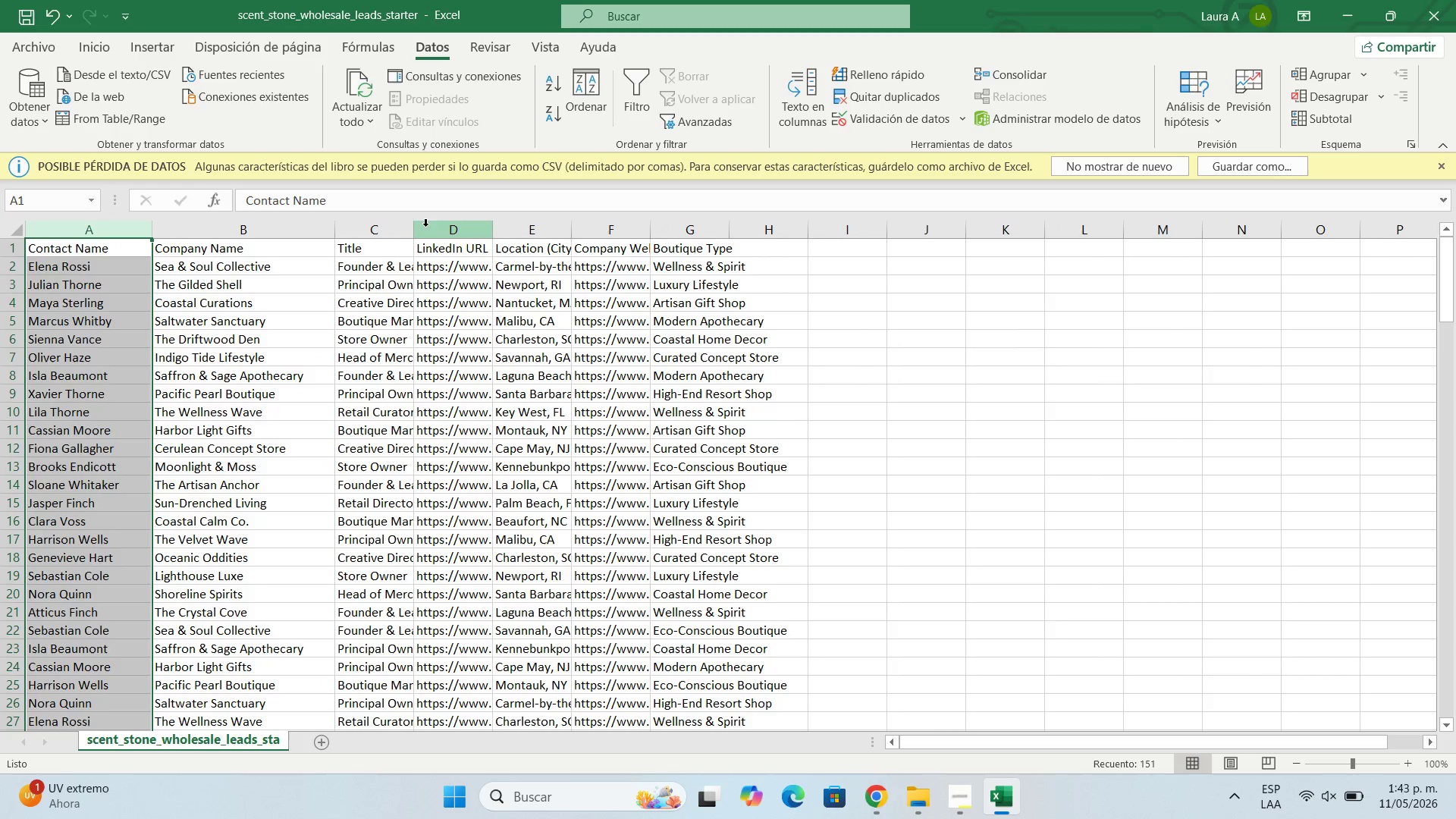 
left_click_drag(start_coordinate=[416, 232], to_coordinate=[514, 231])
 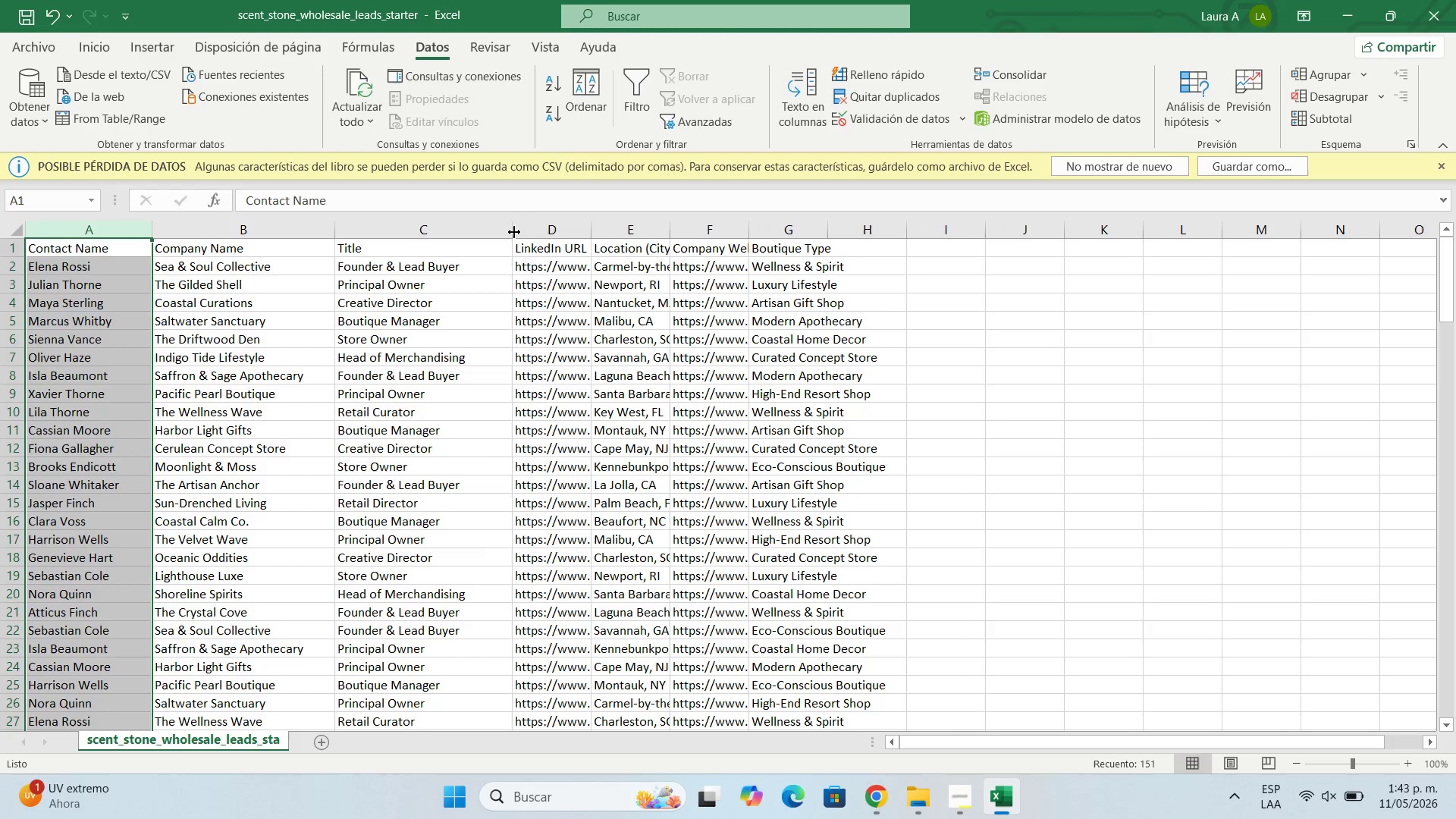 
left_click_drag(start_coordinate=[514, 232], to_coordinate=[501, 230])
 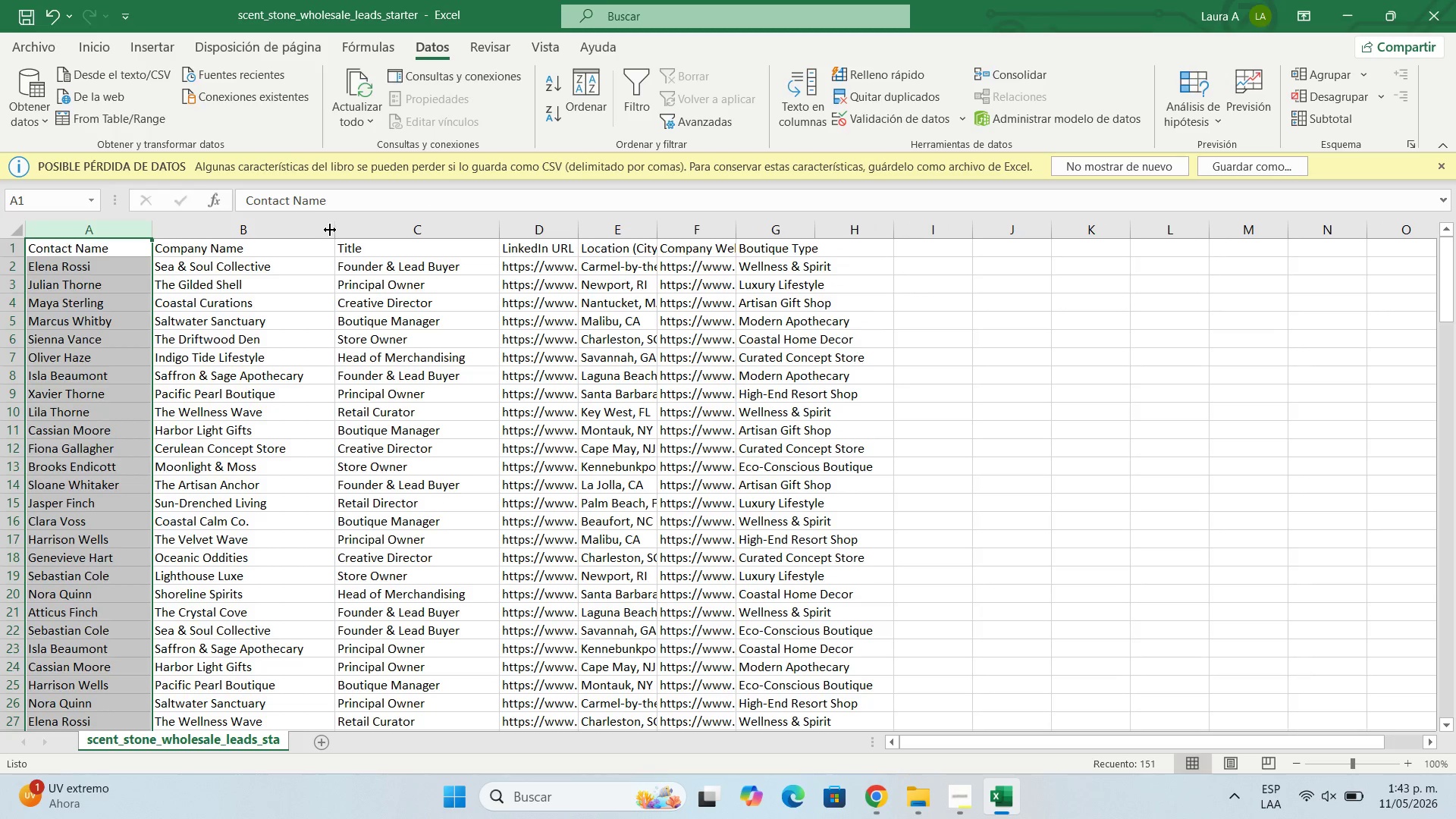 
left_click_drag(start_coordinate=[330, 230], to_coordinate=[316, 235])
 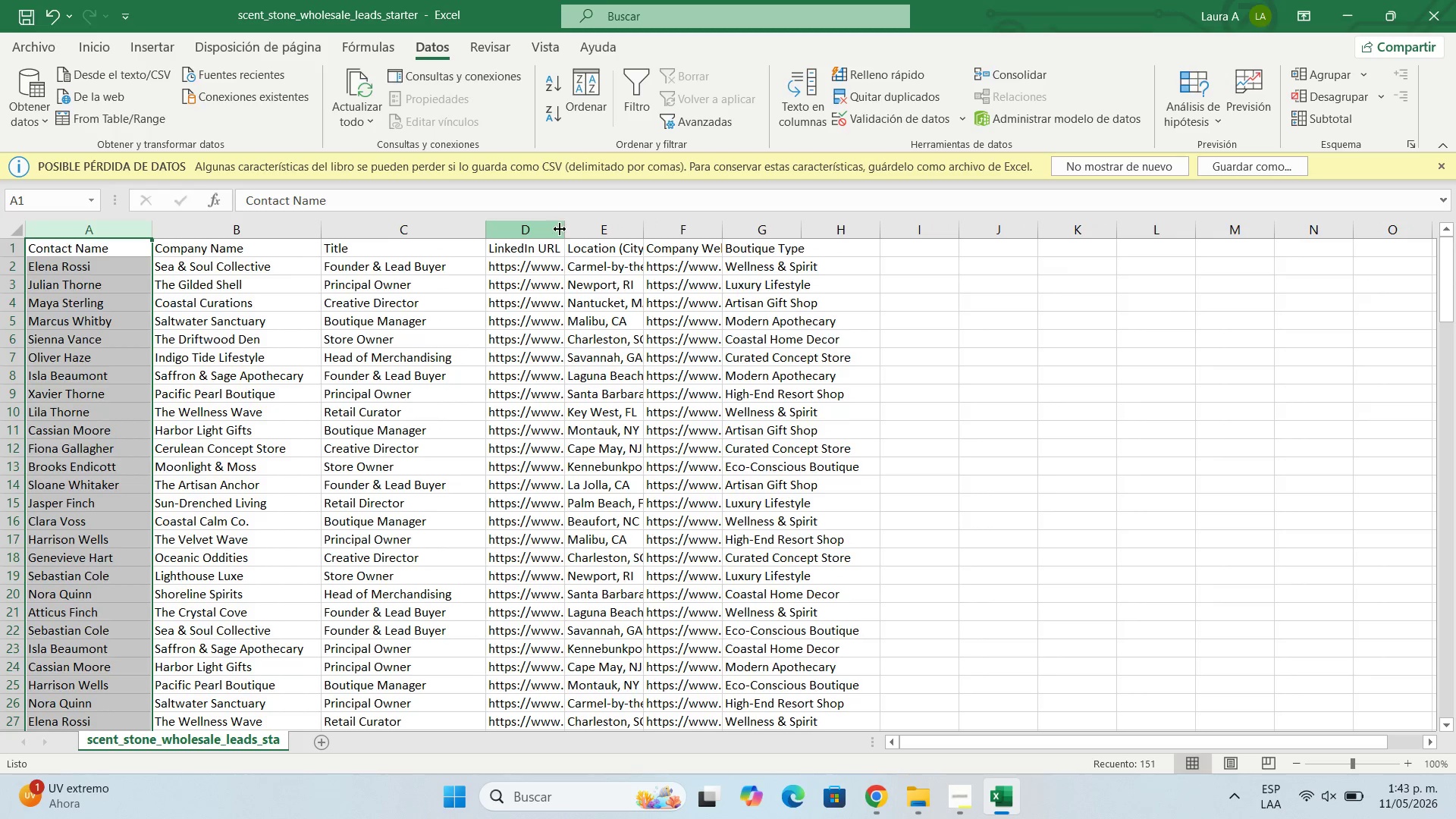 
left_click_drag(start_coordinate=[567, 229], to_coordinate=[715, 220])
 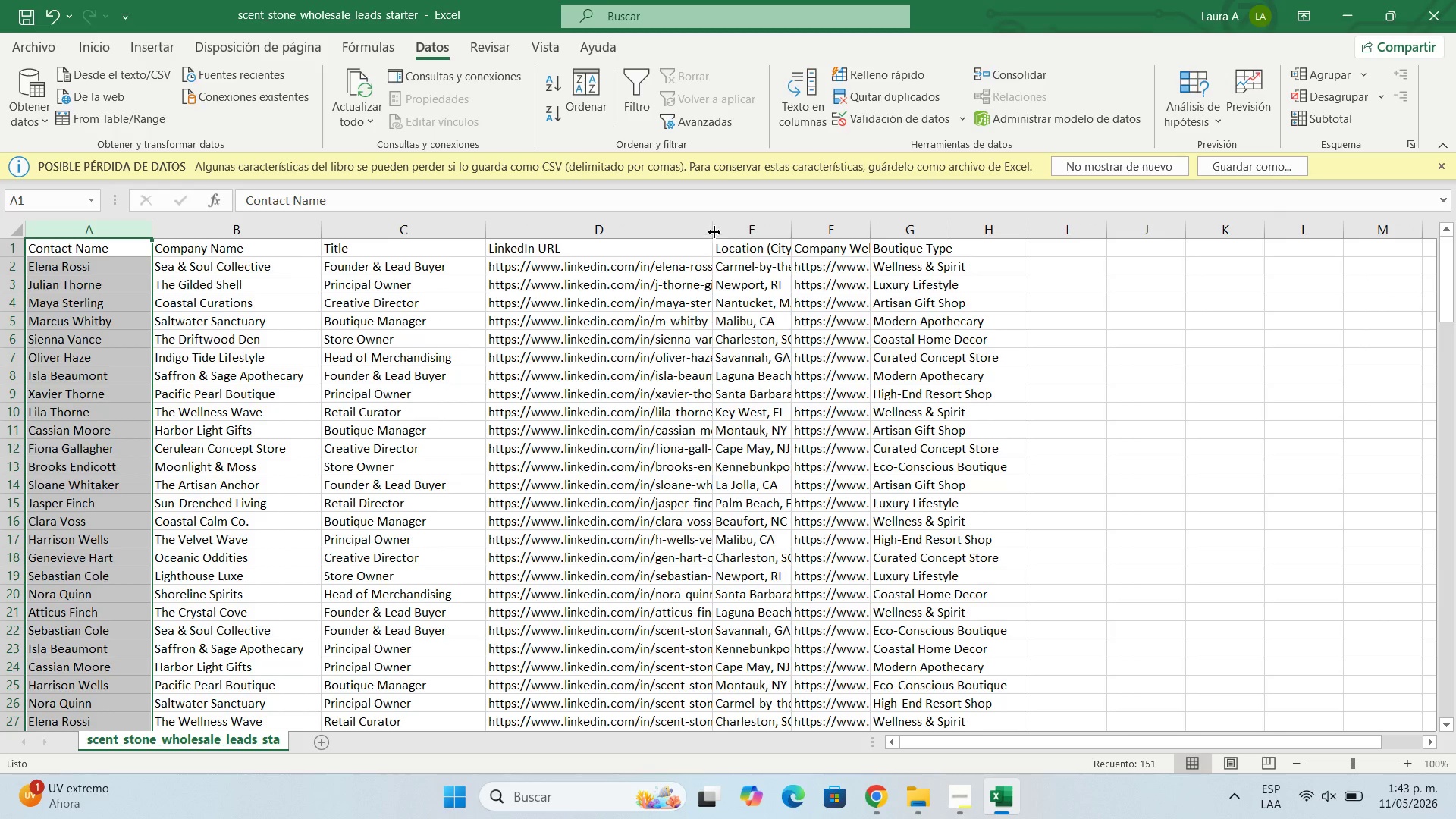 
left_click_drag(start_coordinate=[716, 231], to_coordinate=[784, 217])
 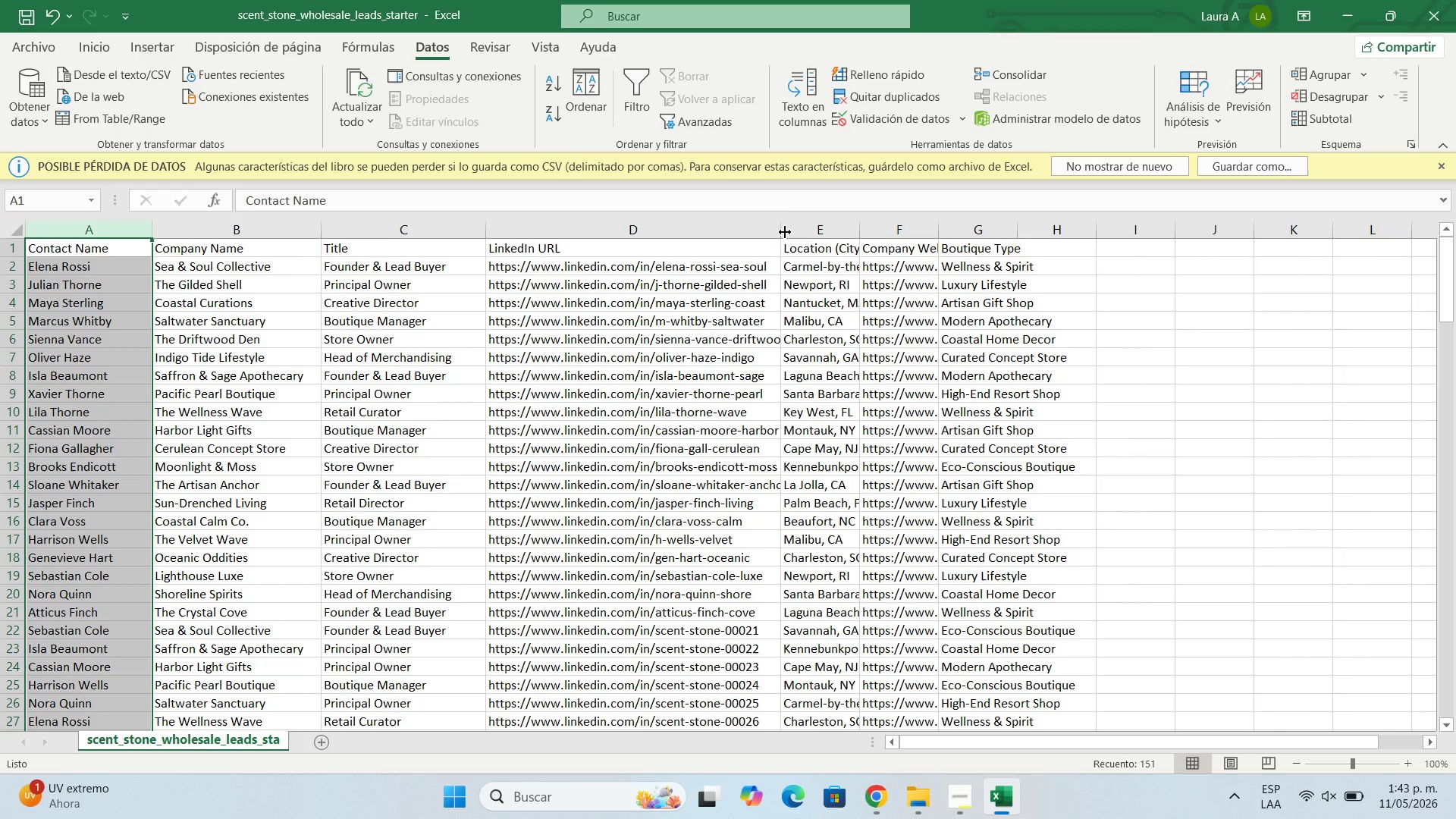 
left_click_drag(start_coordinate=[785, 232], to_coordinate=[809, 219])
 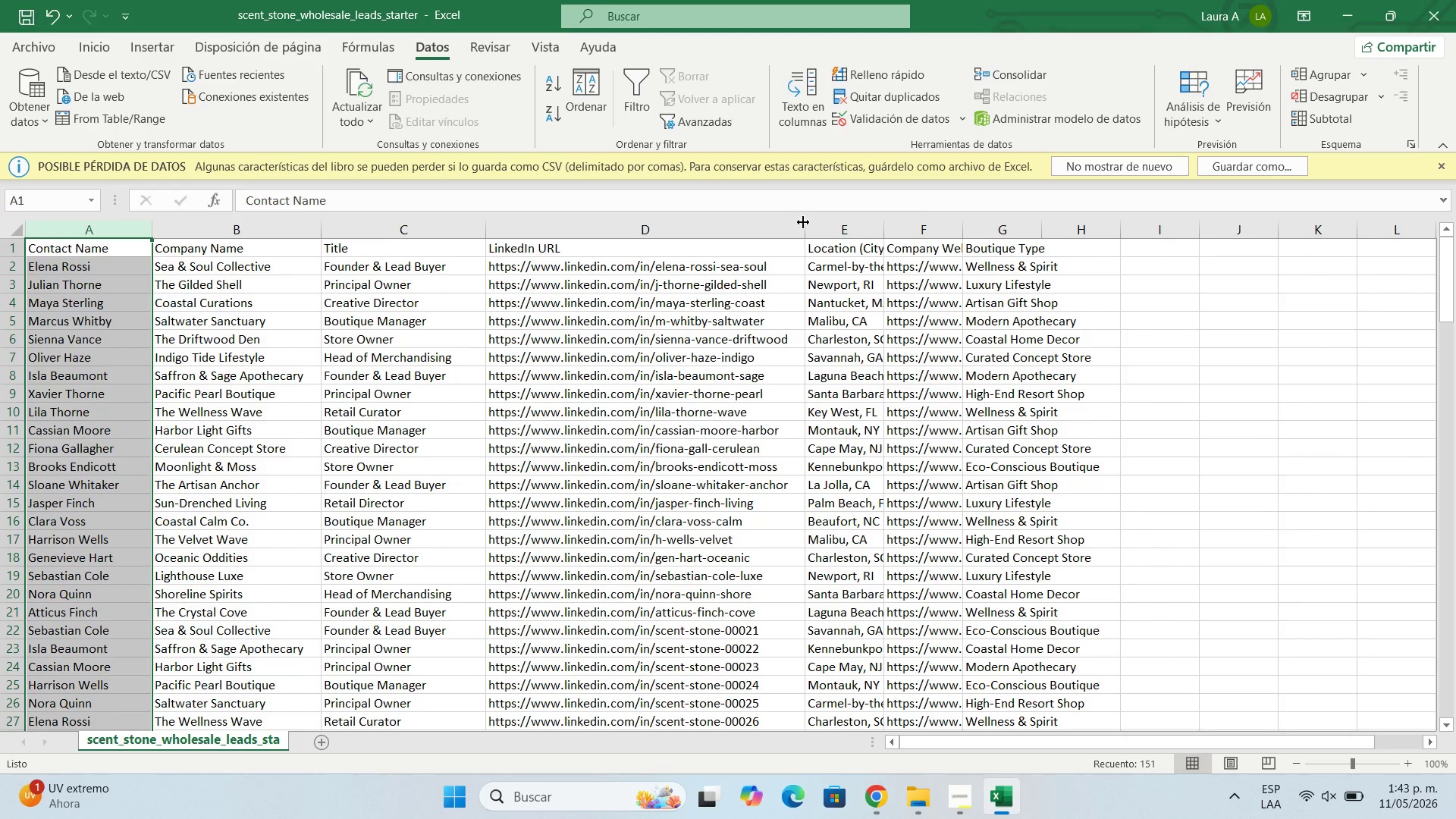 
left_click_drag(start_coordinate=[803, 222], to_coordinate=[823, 222])
 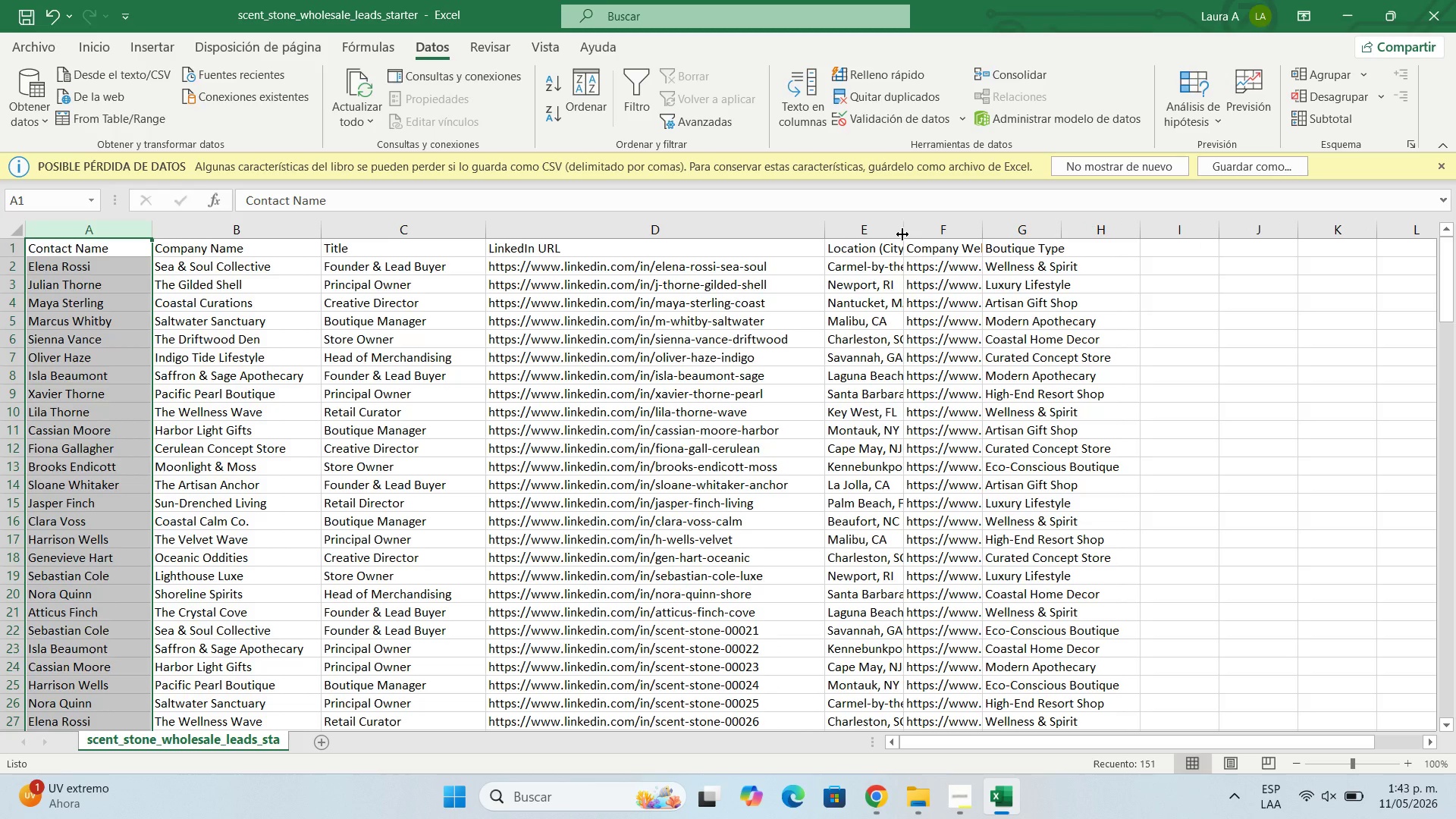 
left_click_drag(start_coordinate=[902, 234], to_coordinate=[1084, 234])
 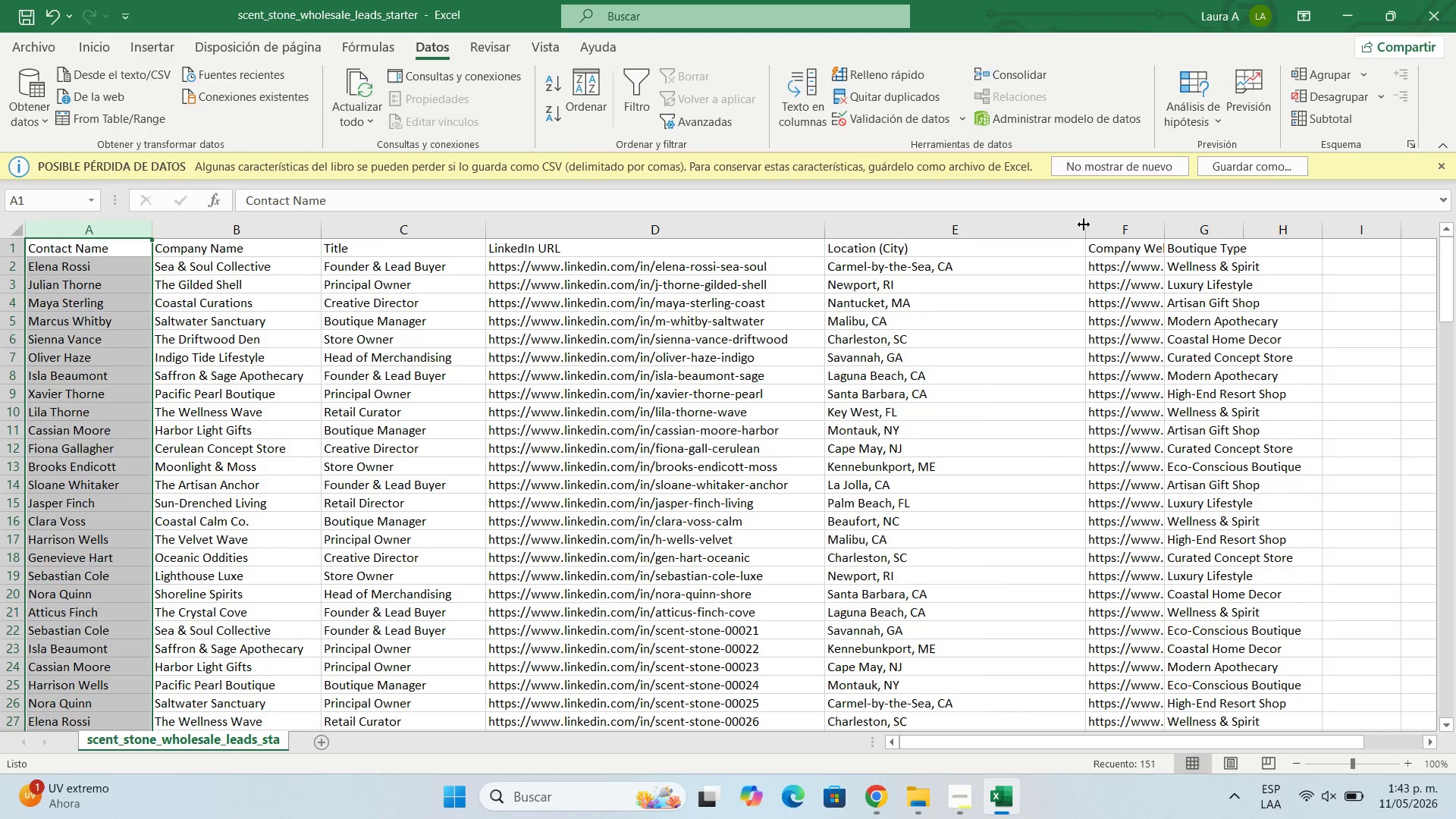 
left_click_drag(start_coordinate=[1084, 224], to_coordinate=[978, 233])
 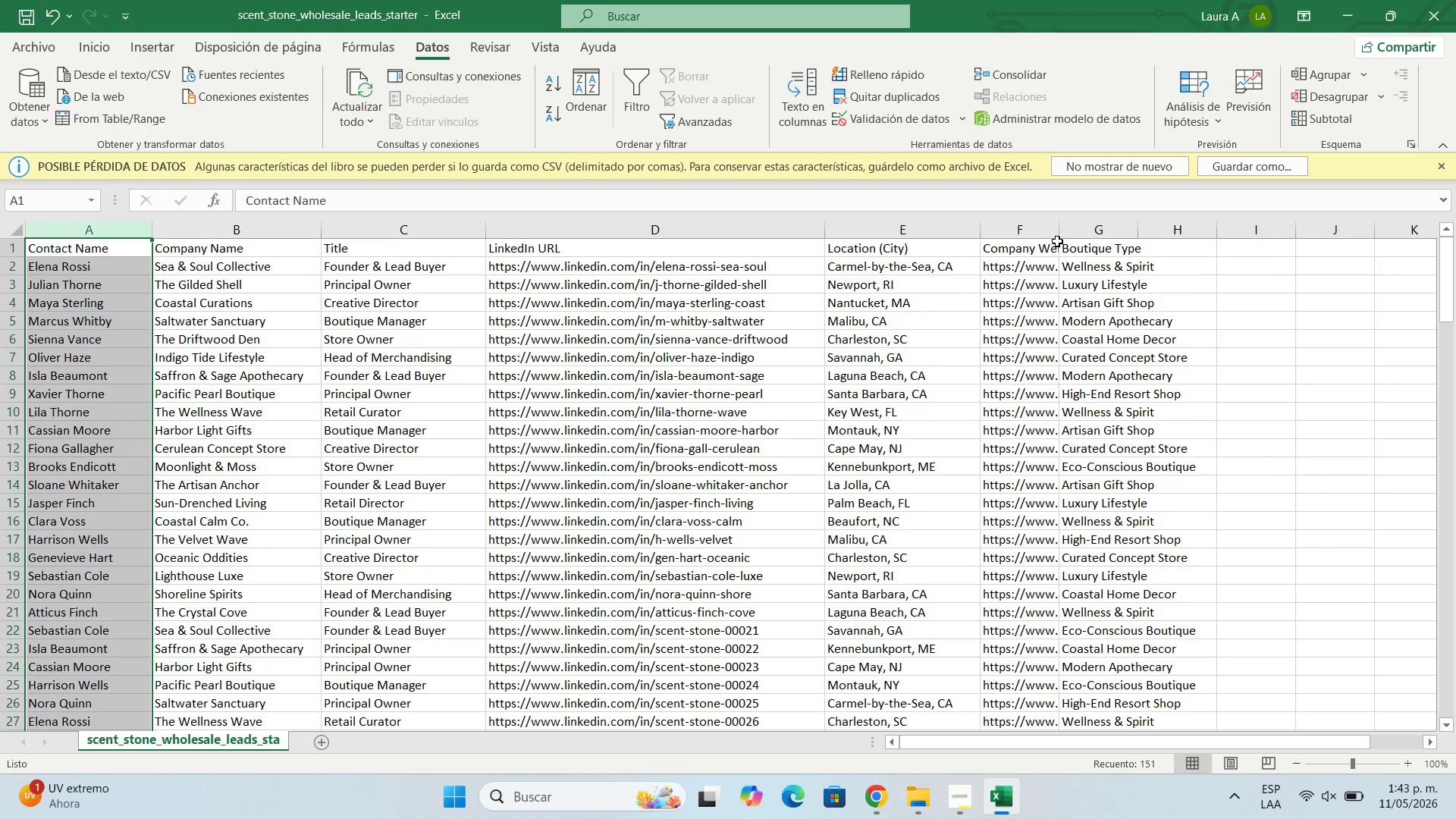 
left_click_drag(start_coordinate=[1057, 233], to_coordinate=[1251, 231])
 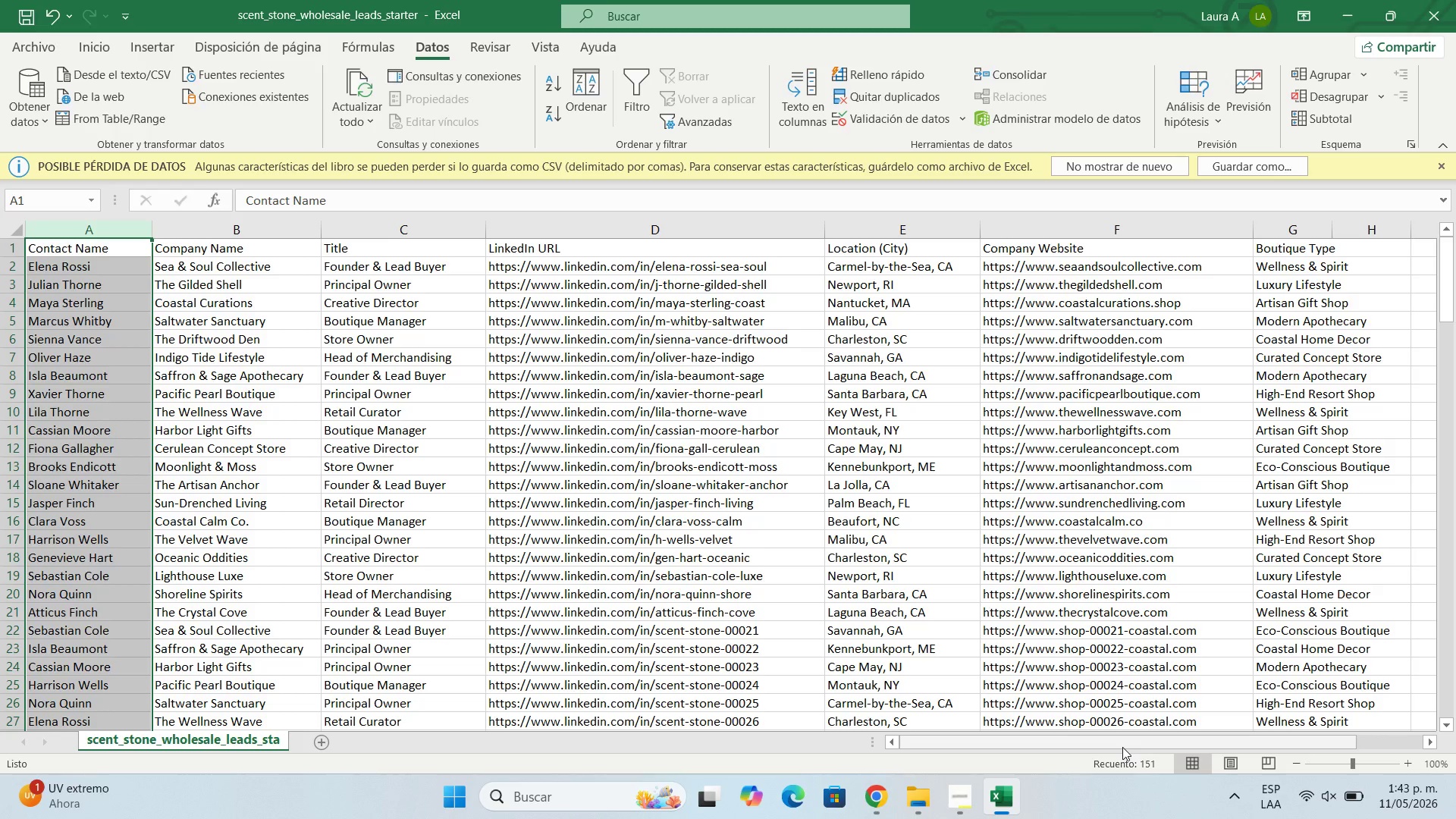 
left_click_drag(start_coordinate=[1120, 739], to_coordinate=[1229, 724])
 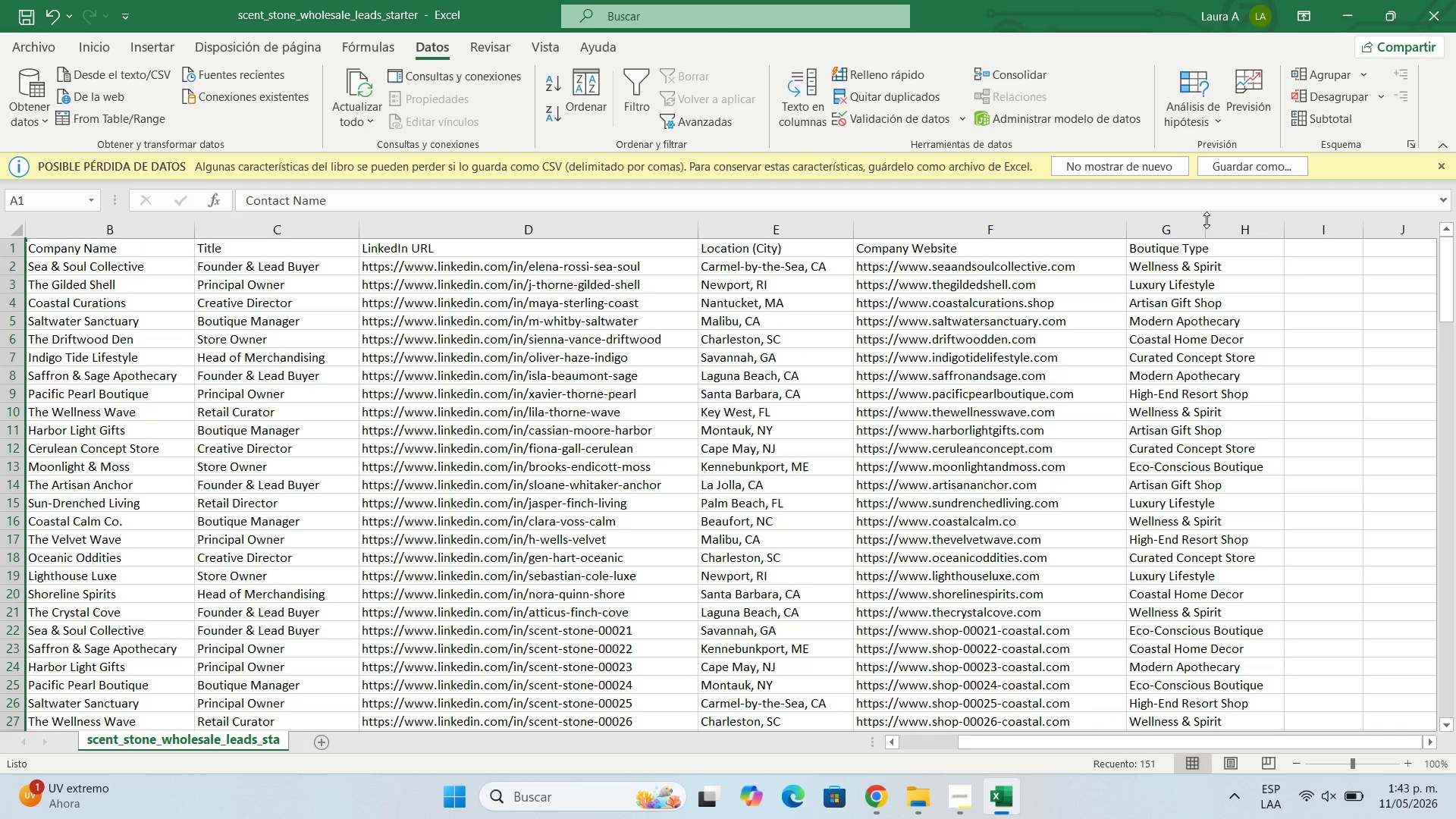 
left_click_drag(start_coordinate=[1207, 224], to_coordinate=[1275, 221])
 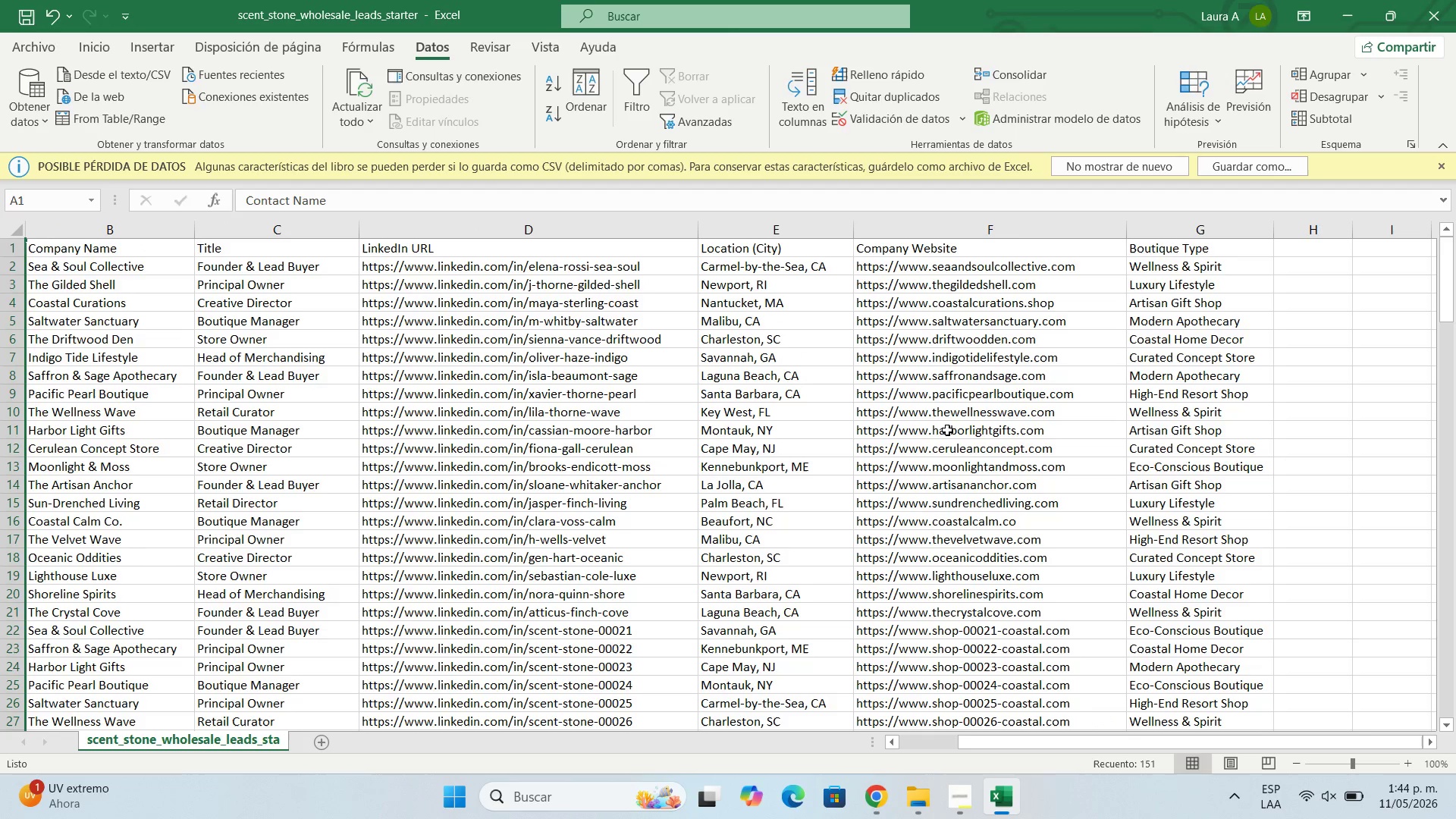 
left_click([1105, 401])
 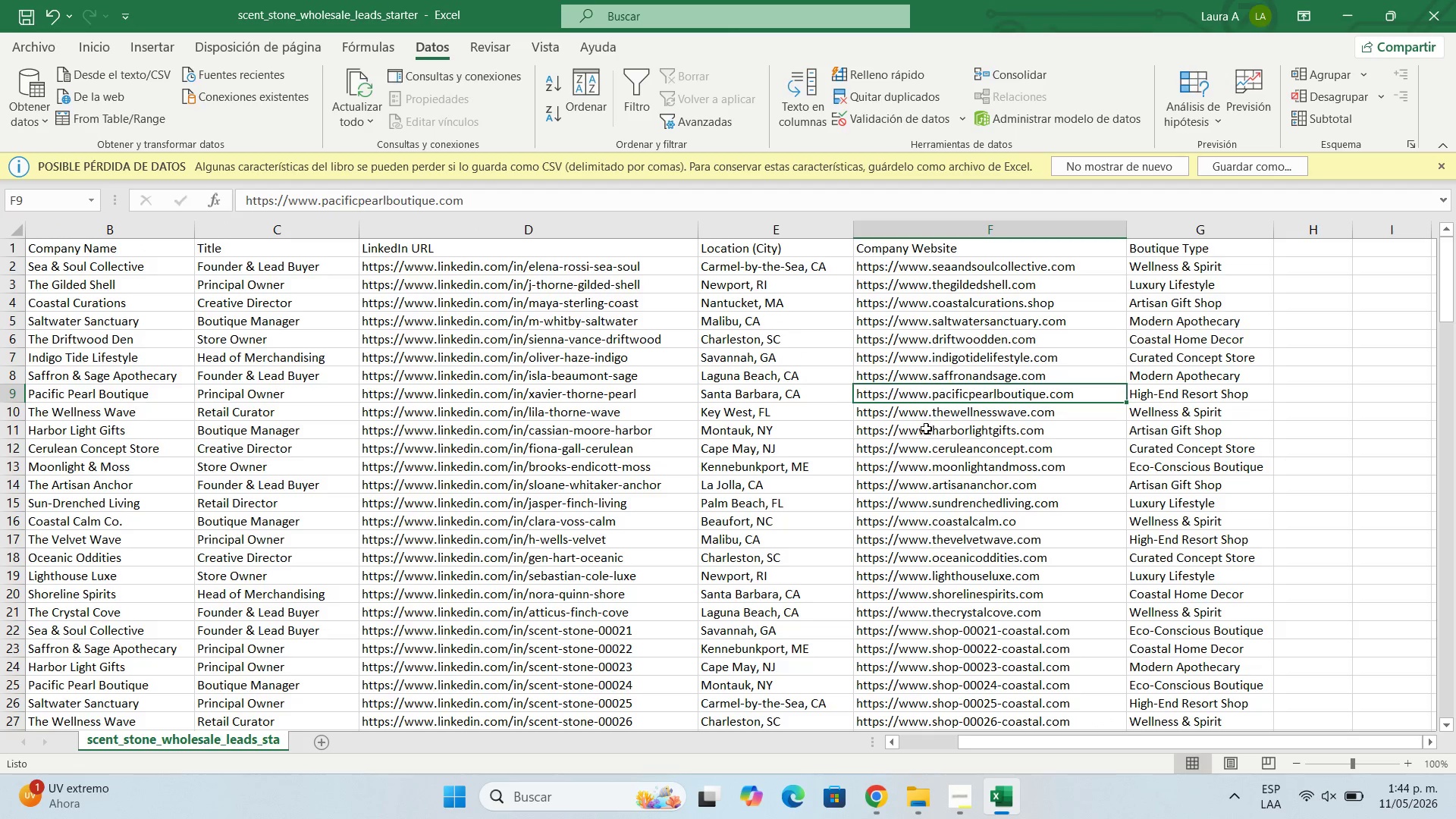 
scroll: coordinate [645, 507], scroll_direction: down, amount: 12.0
 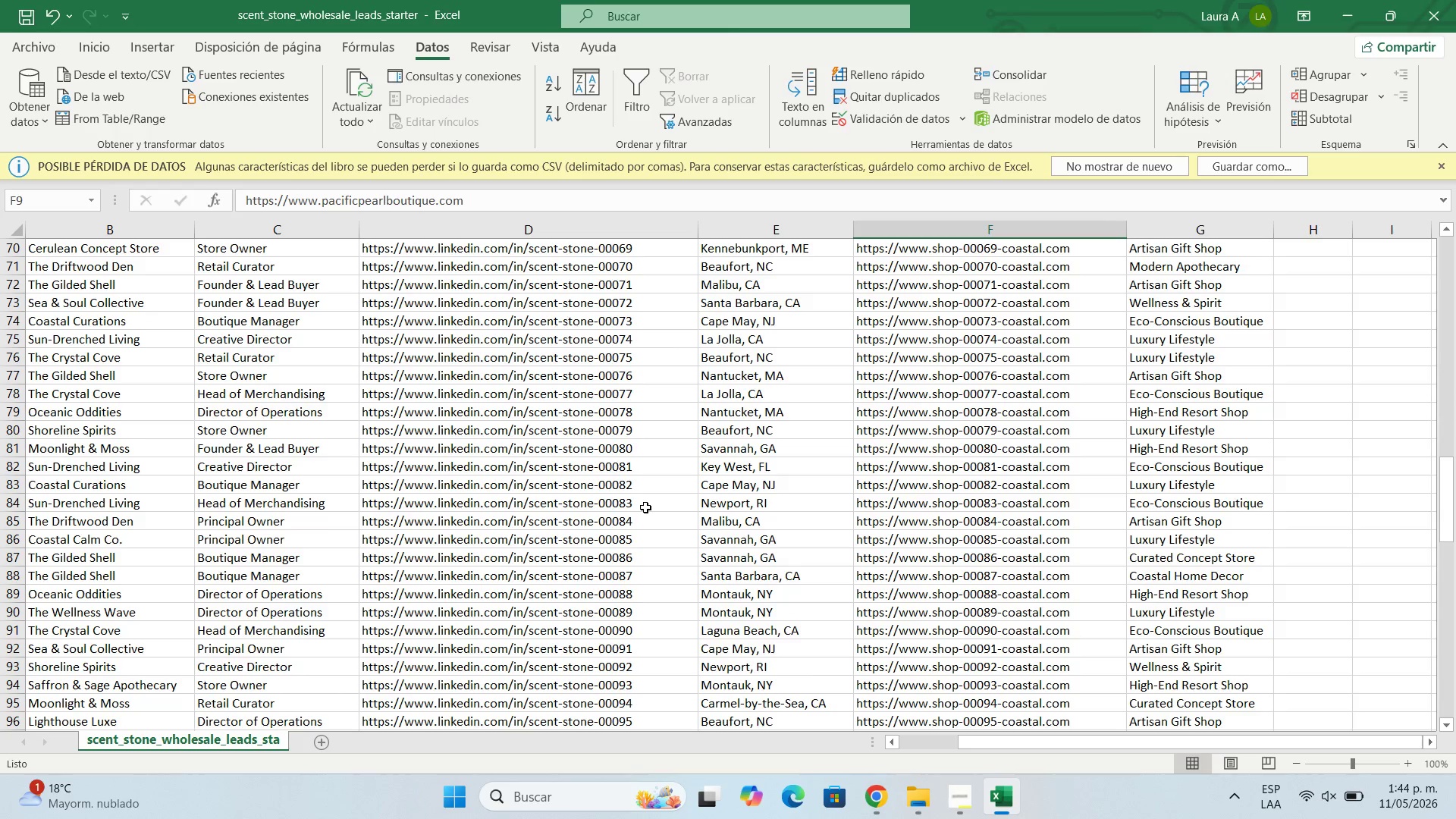 
scroll: coordinate [645, 511], scroll_direction: down, amount: 4.0
 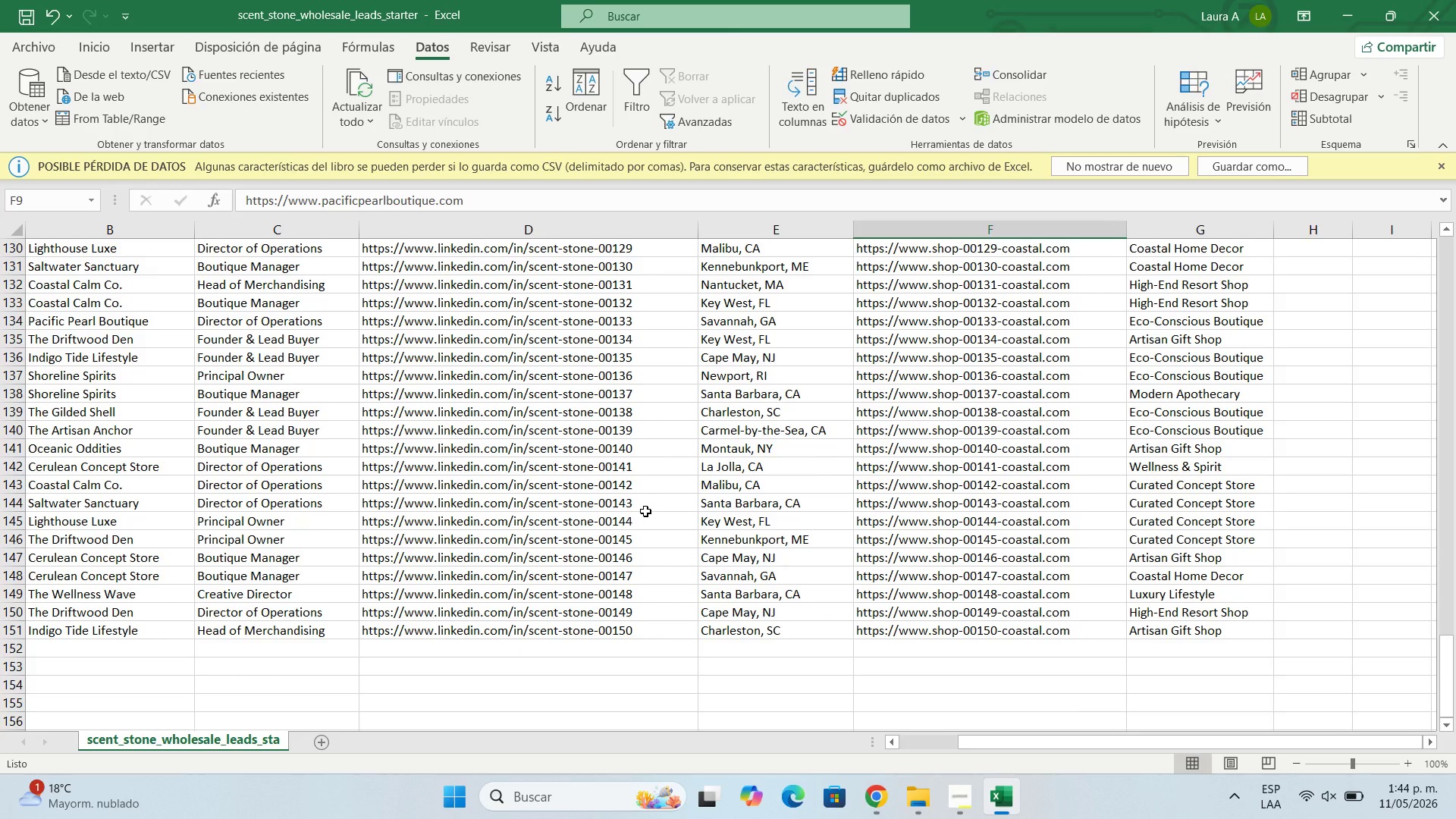 
scroll: coordinate [682, 426], scroll_direction: up, amount: 51.0
 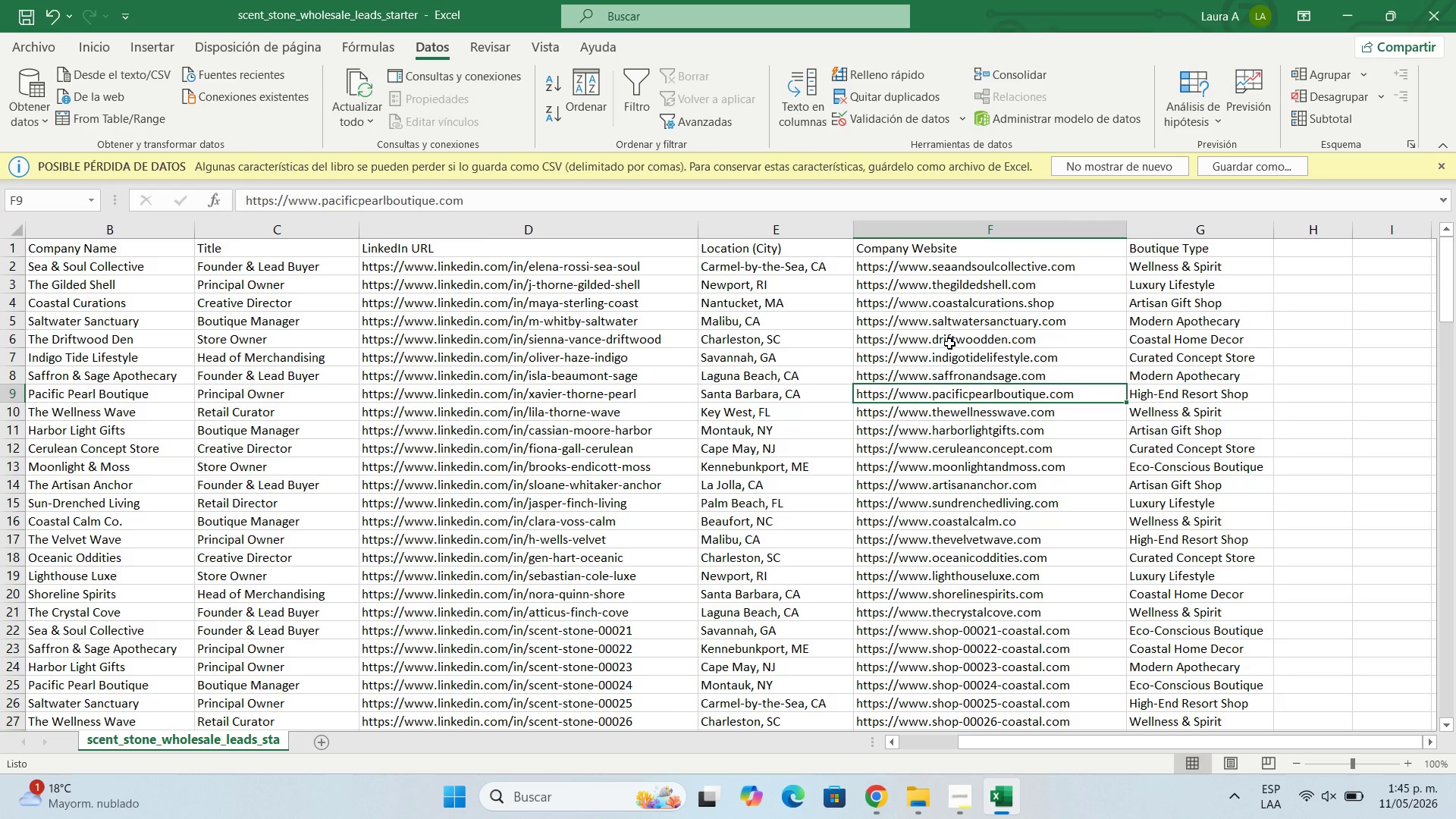 
wait(57.23)
 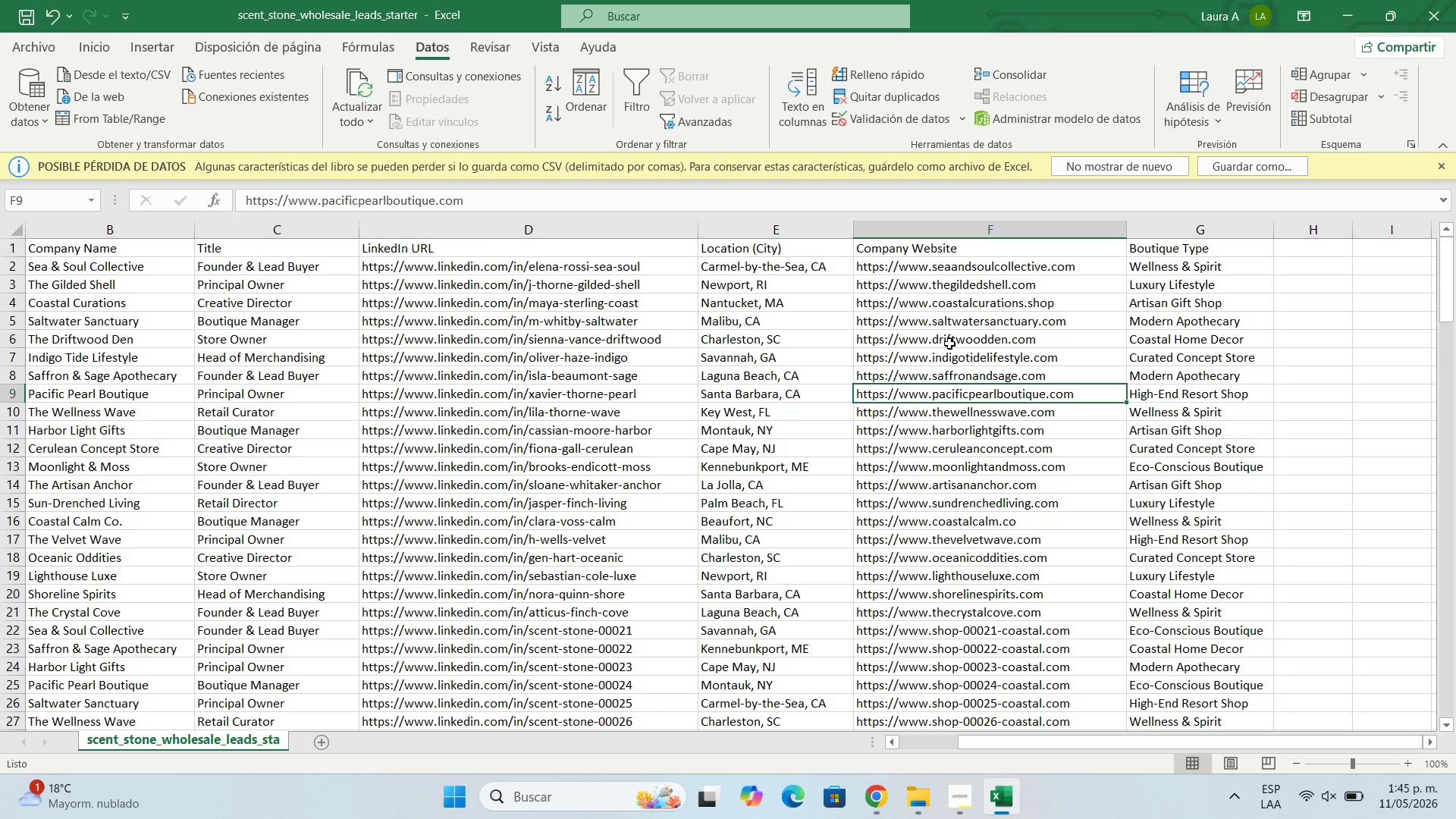 
left_click([171, 221])
 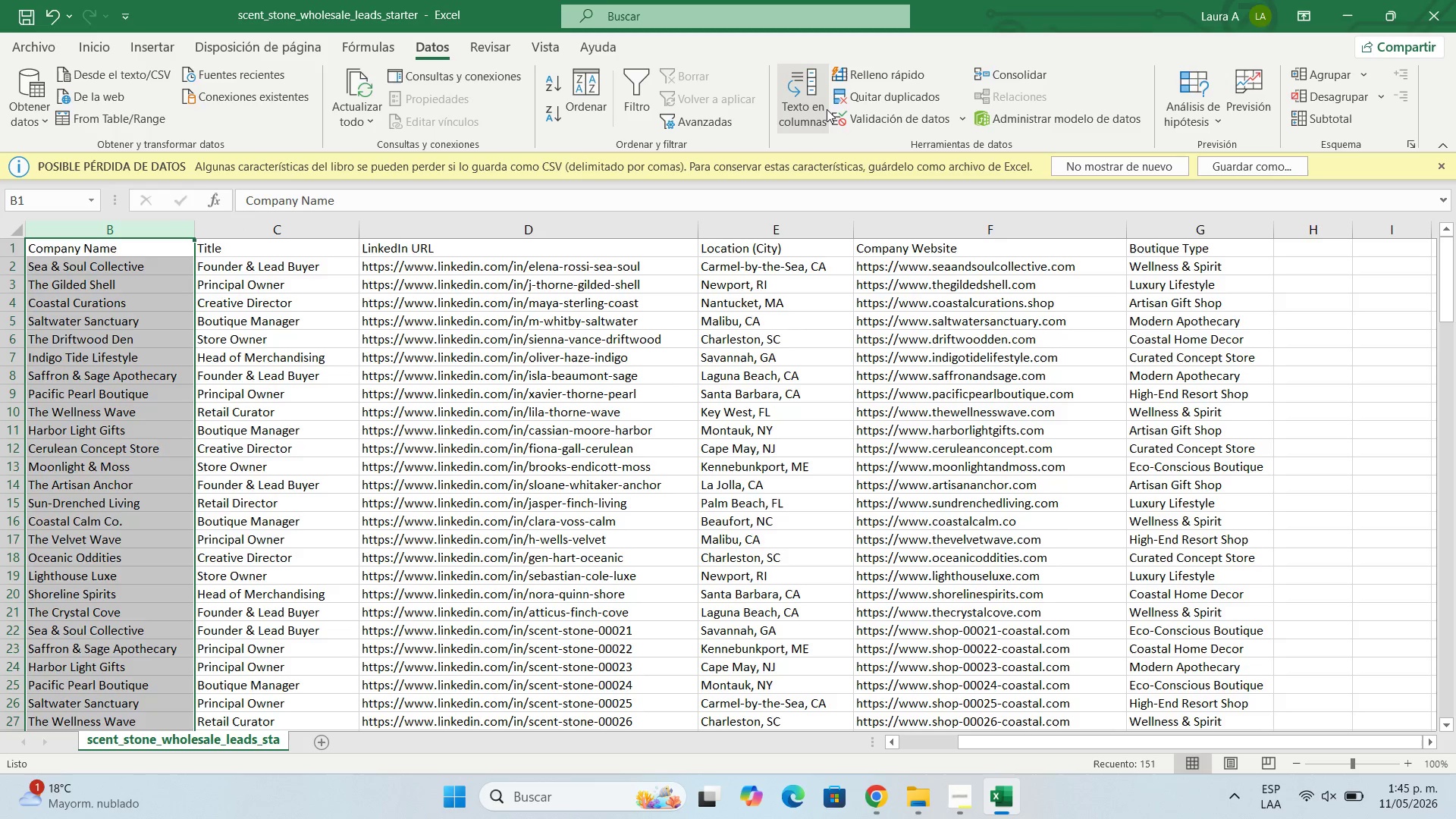 
left_click([814, 106])
 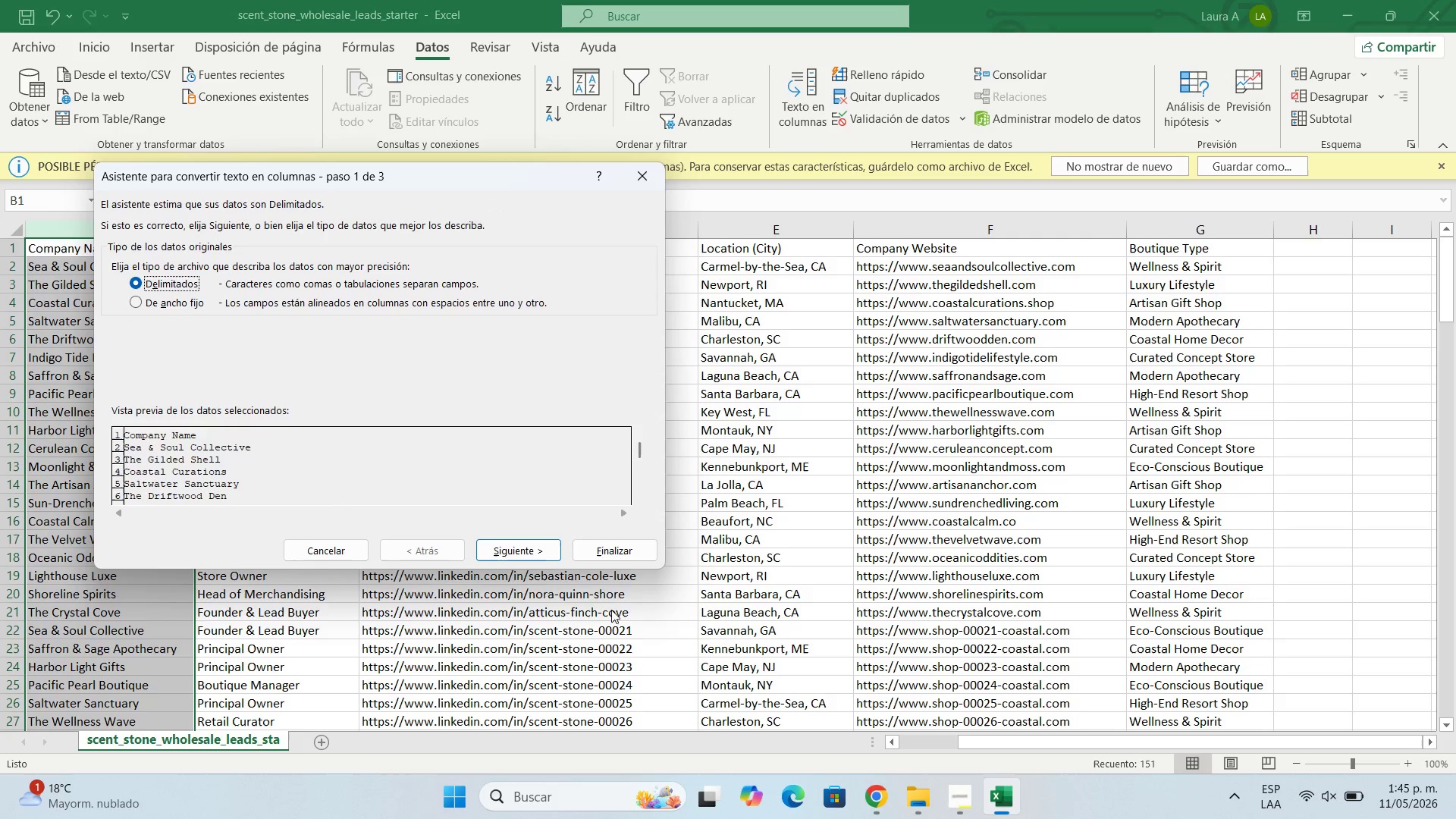 
left_click([532, 548])
 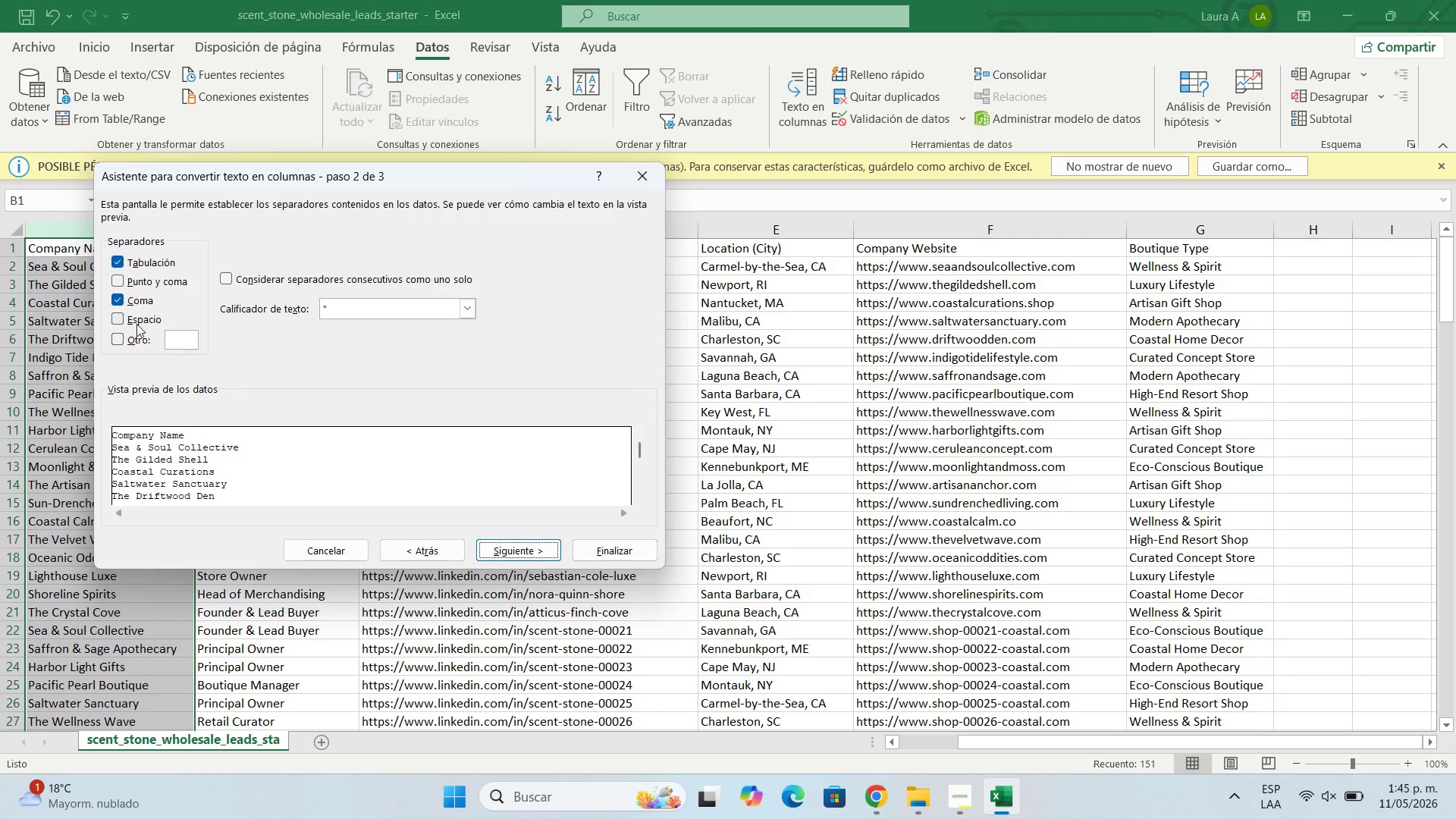 
left_click([138, 318])
 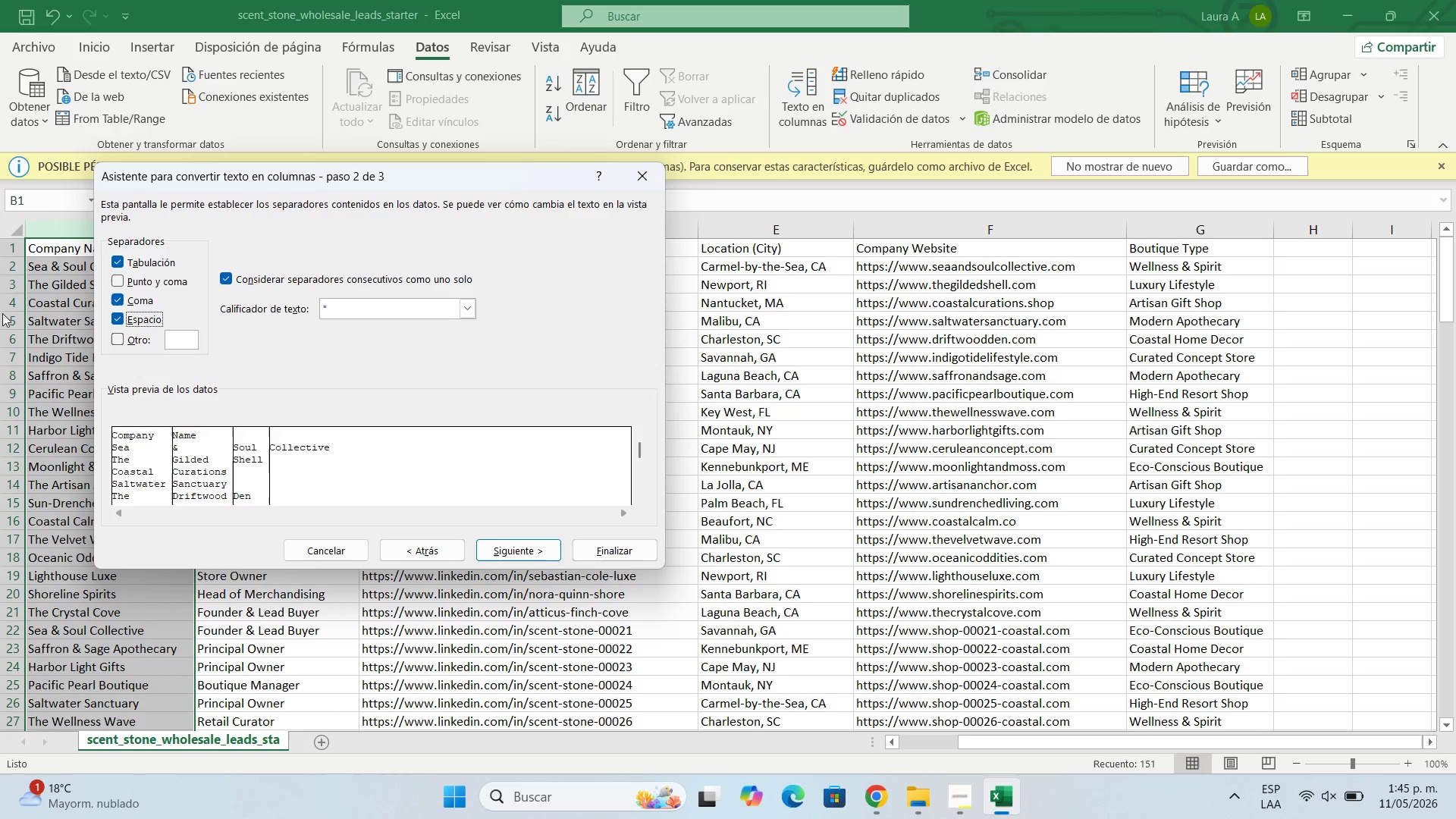 
left_click([116, 300])
 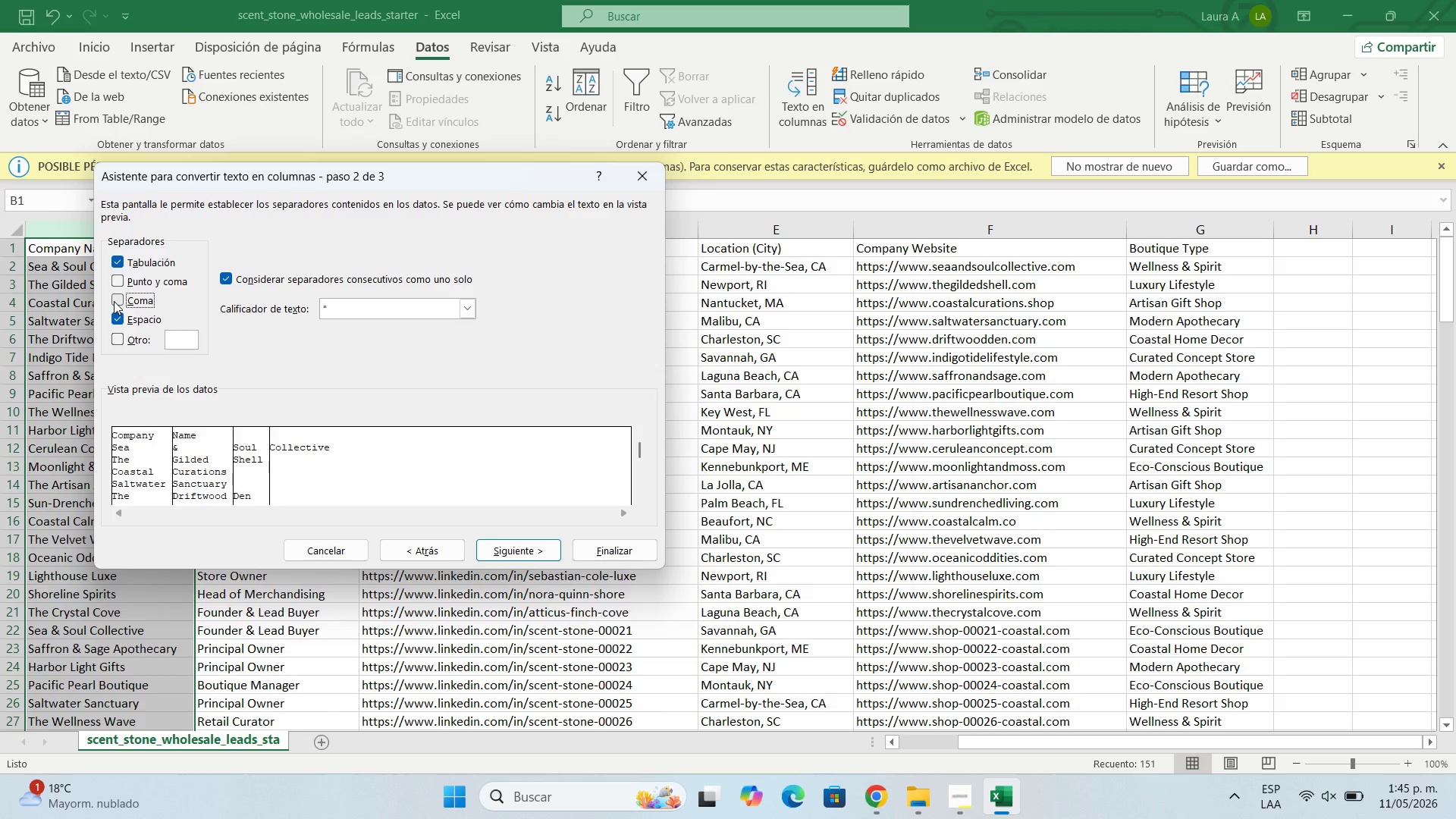 
left_click([114, 301])
 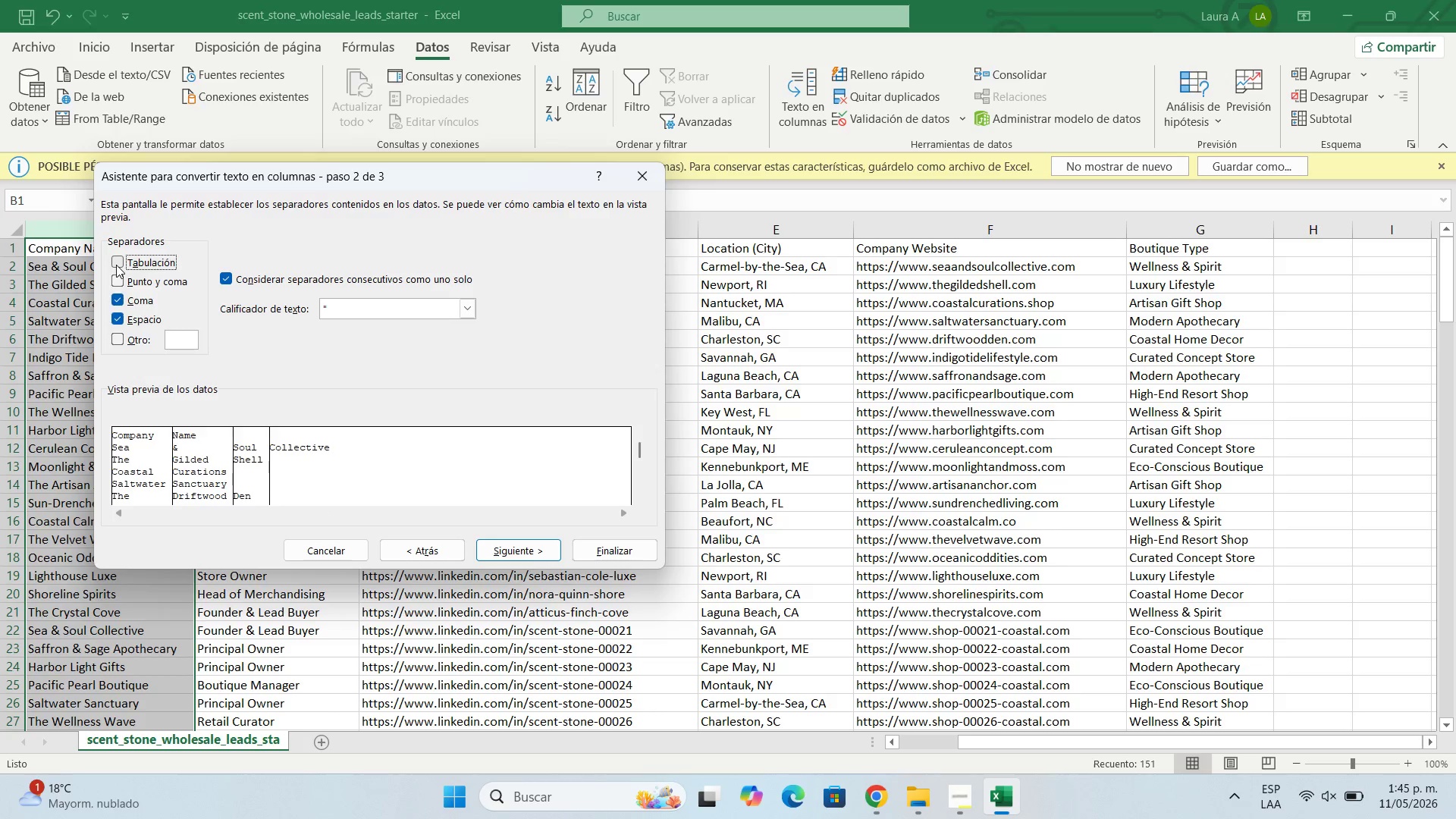 
double_click([116, 265])
 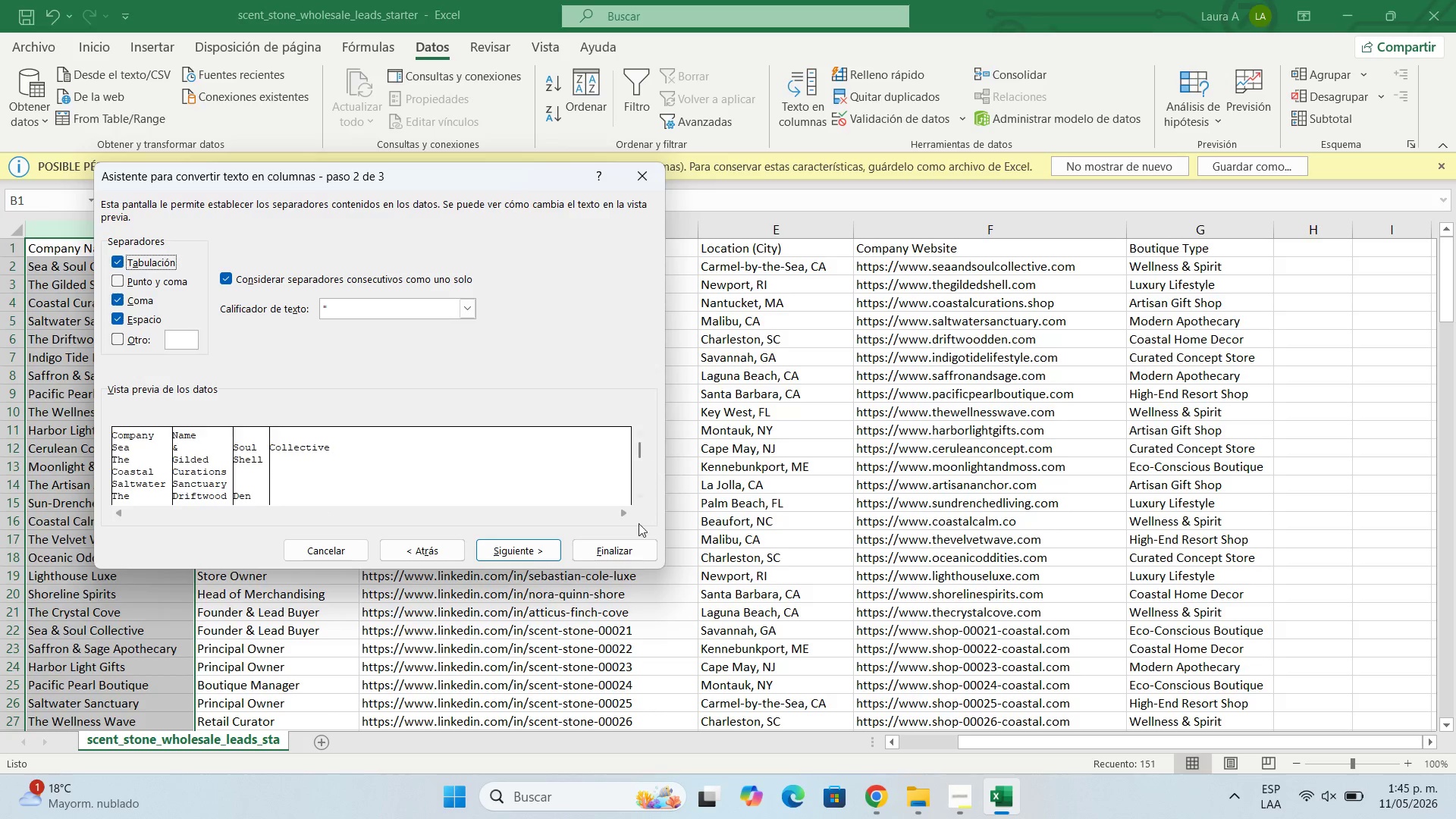 
left_click([632, 552])
 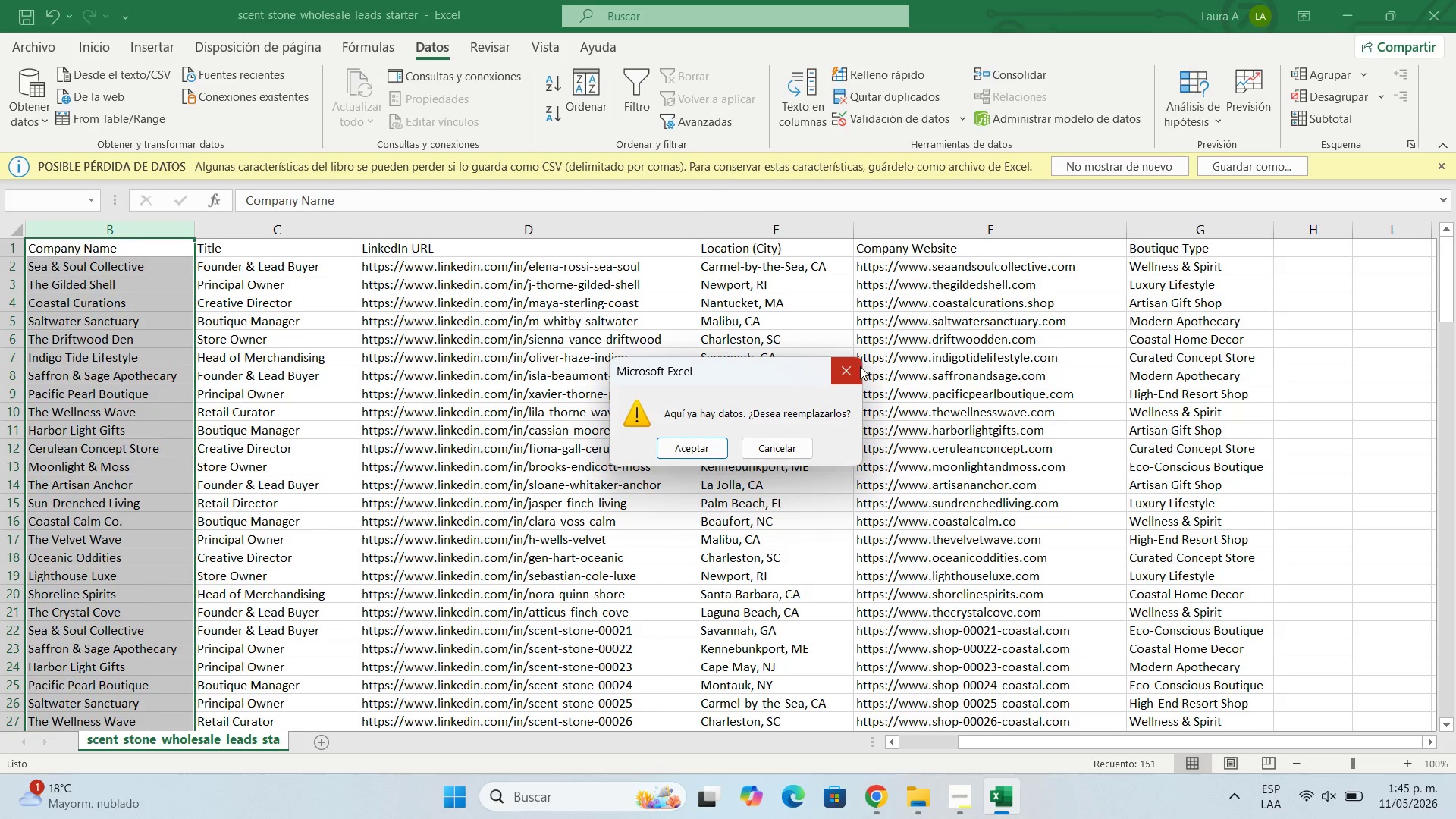 
left_click([846, 368])
 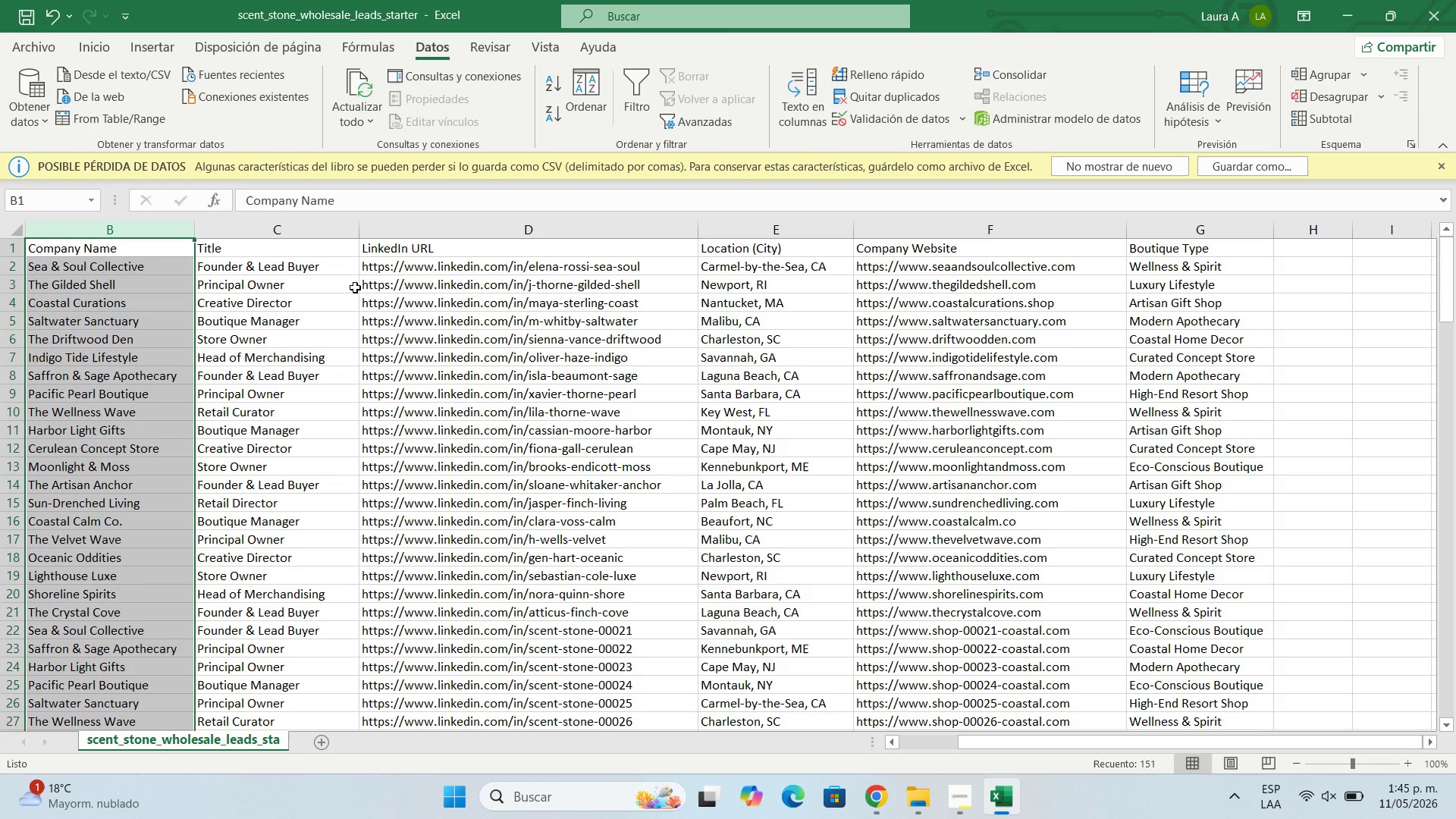 
wait(20.86)
 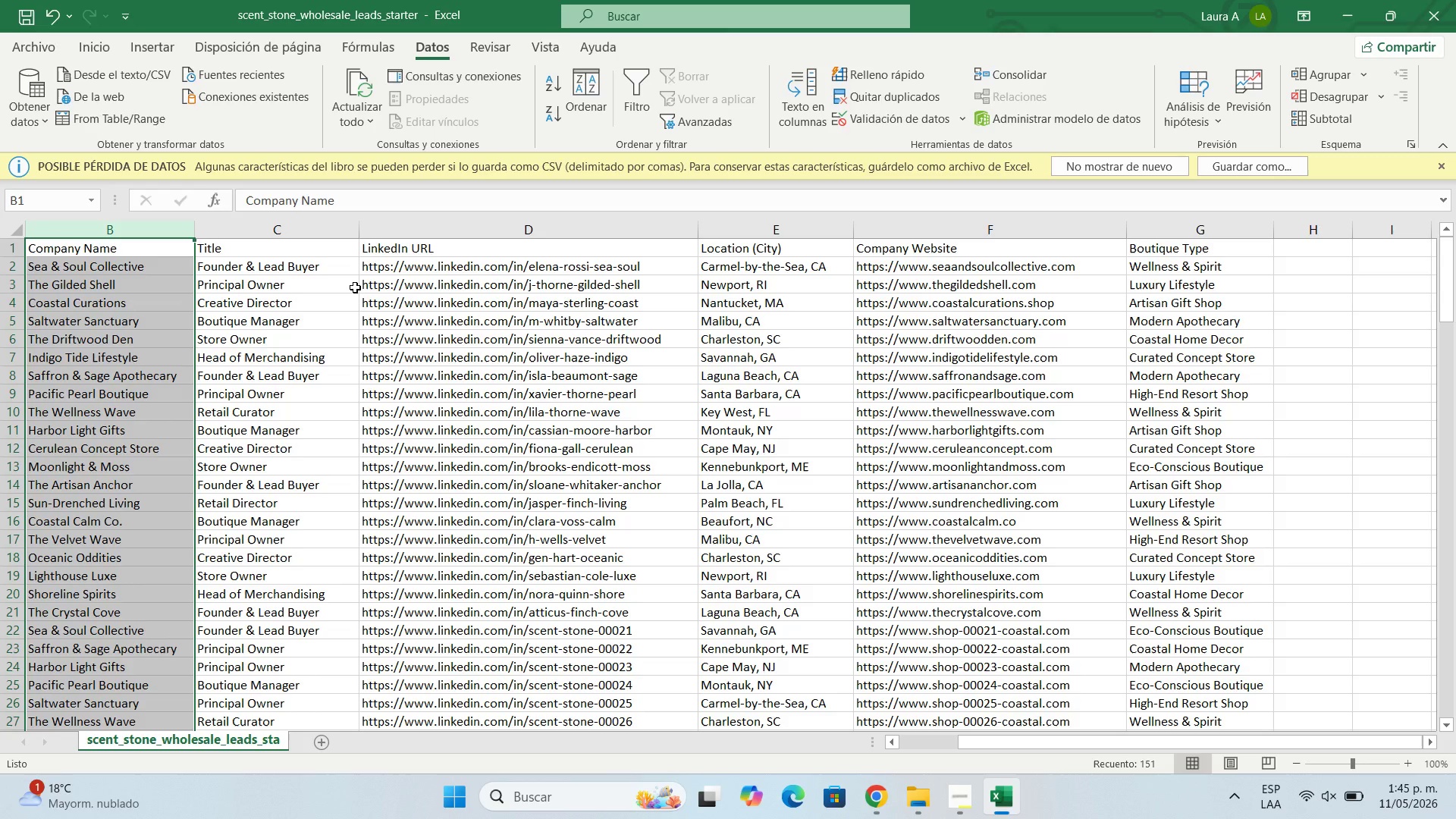 
left_click_drag(start_coordinate=[1000, 739], to_coordinate=[871, 757])
 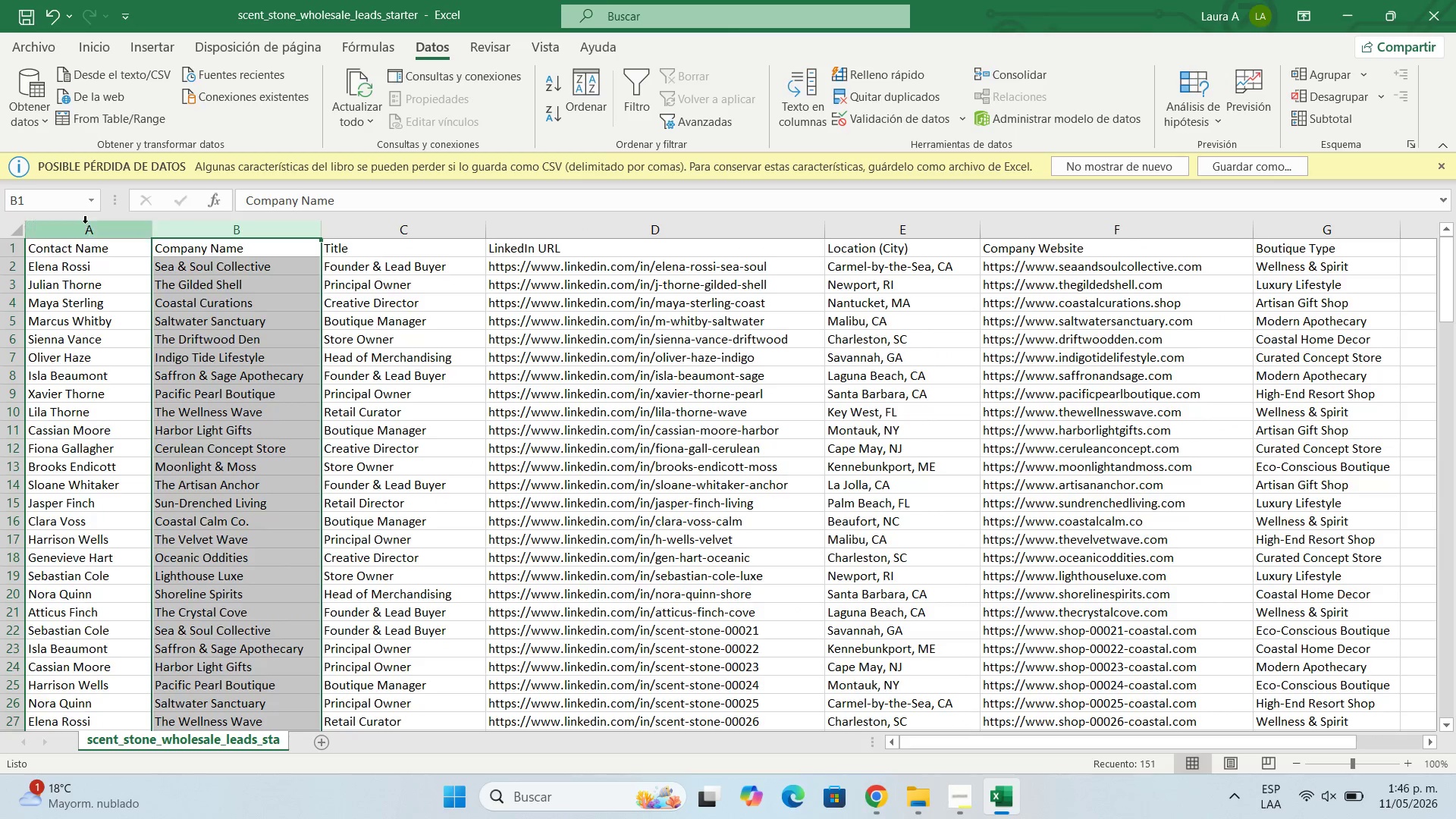 
left_click([86, 237])
 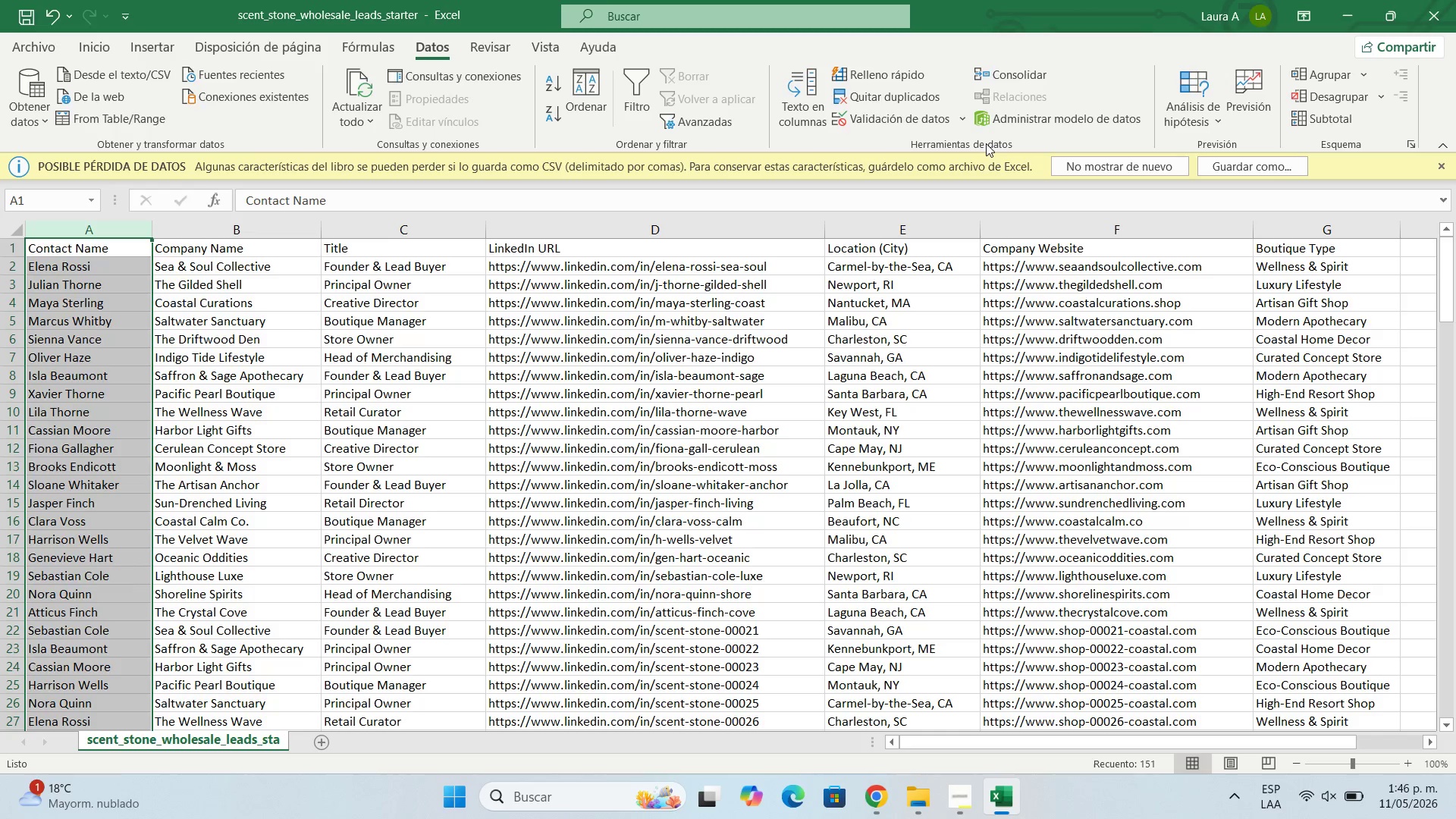 
left_click([790, 111])
 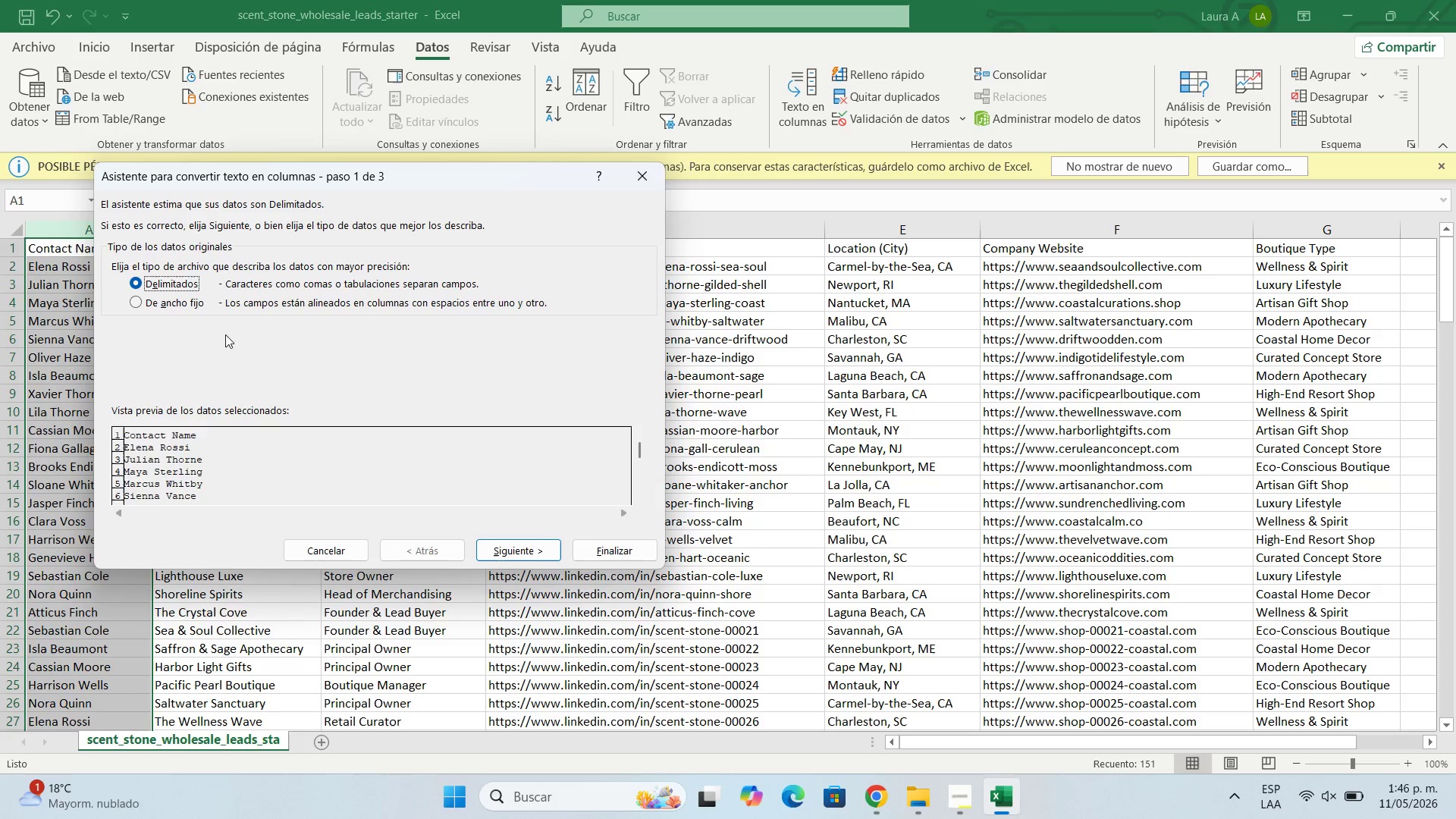 
left_click([536, 561])
 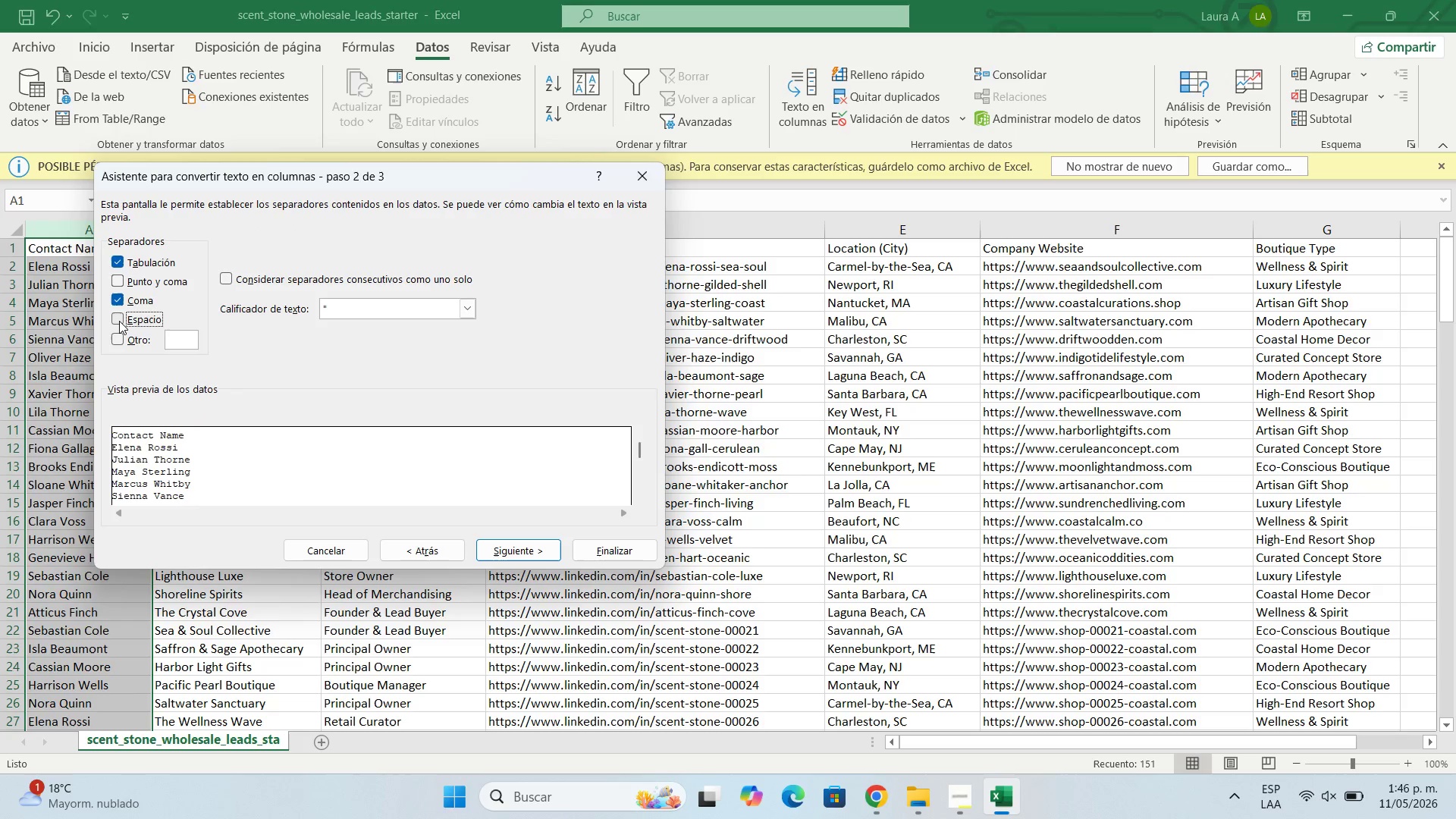 
double_click([119, 321])
 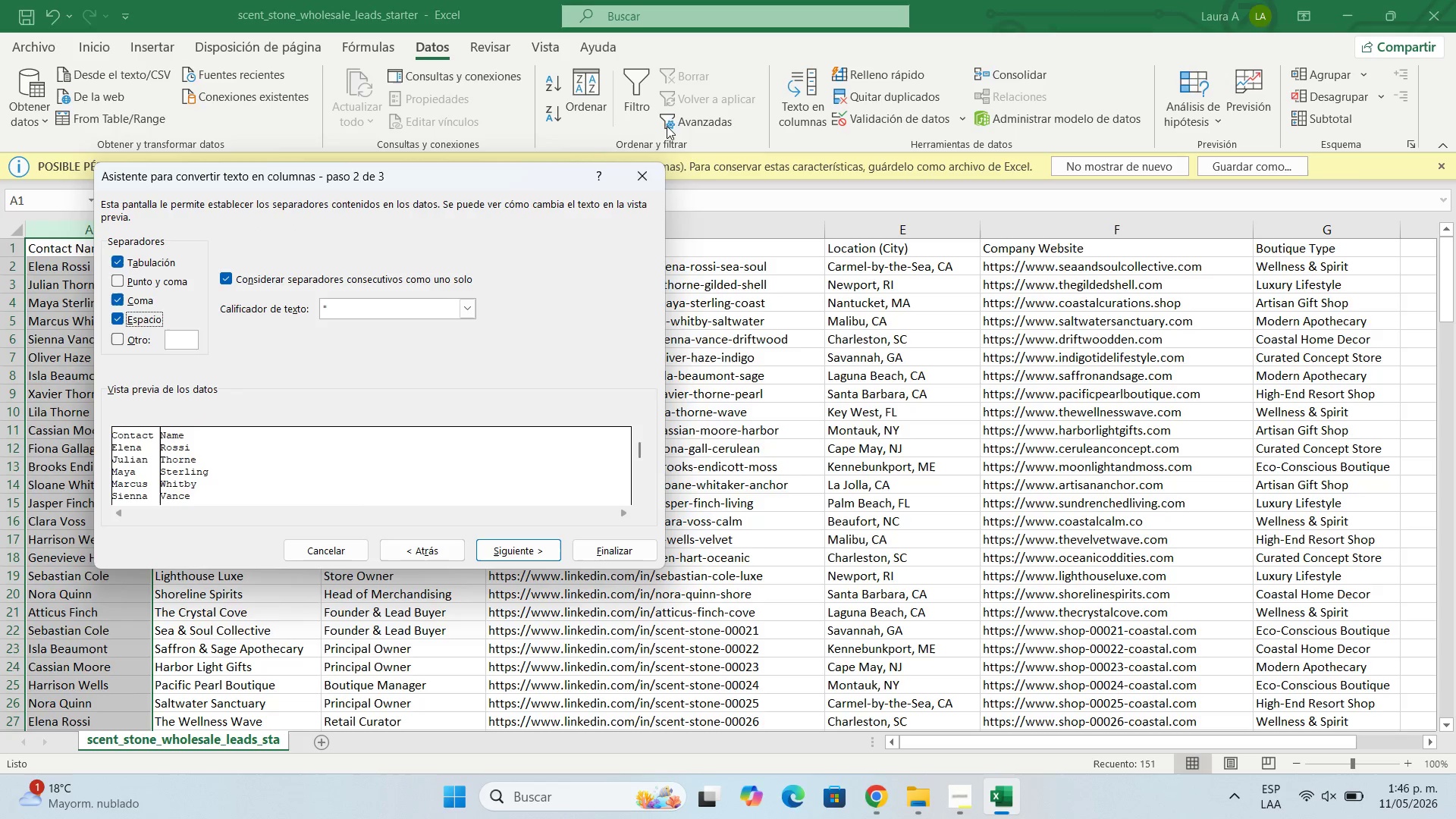 
left_click([633, 180])
 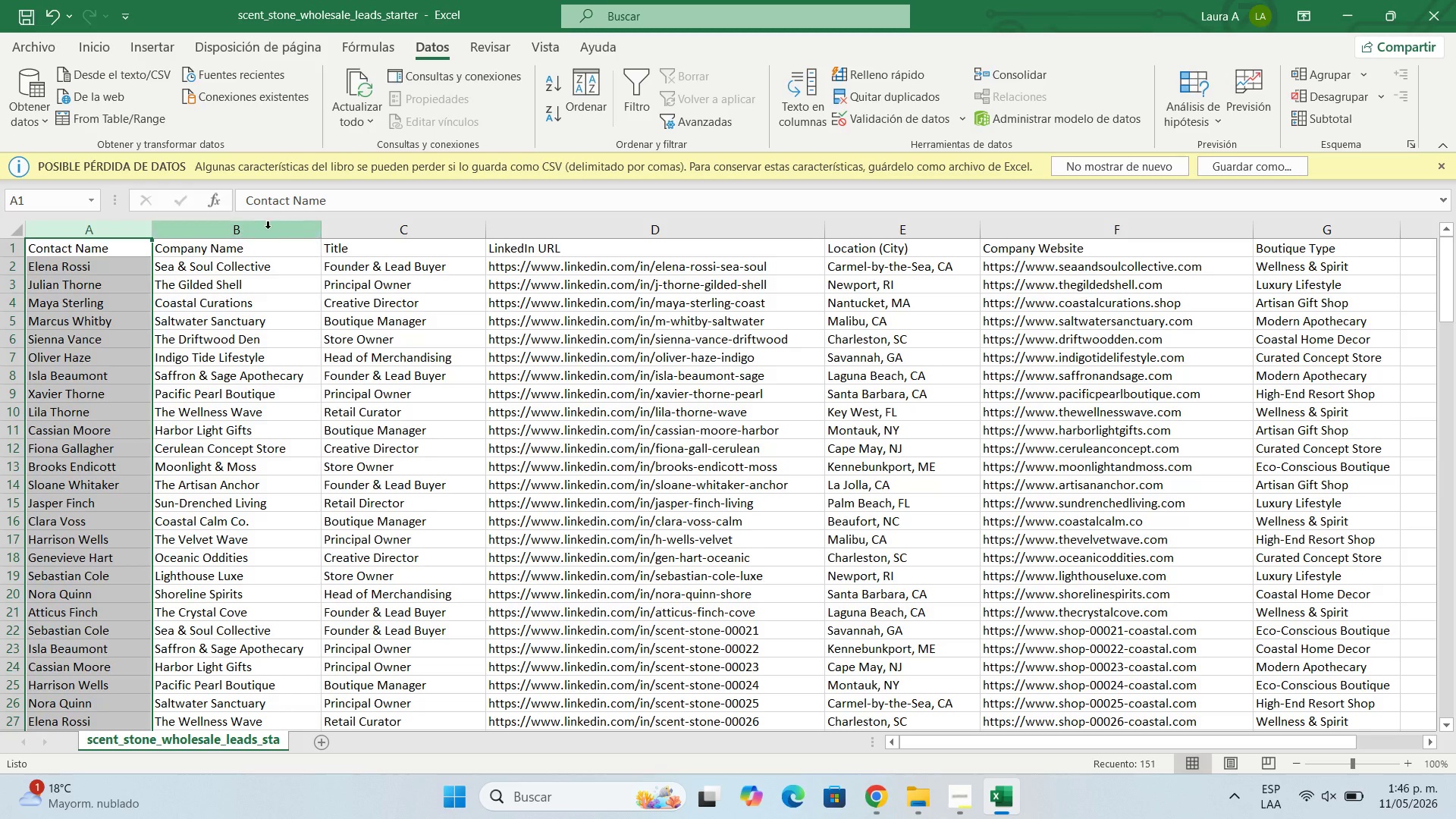 
right_click([268, 228])
 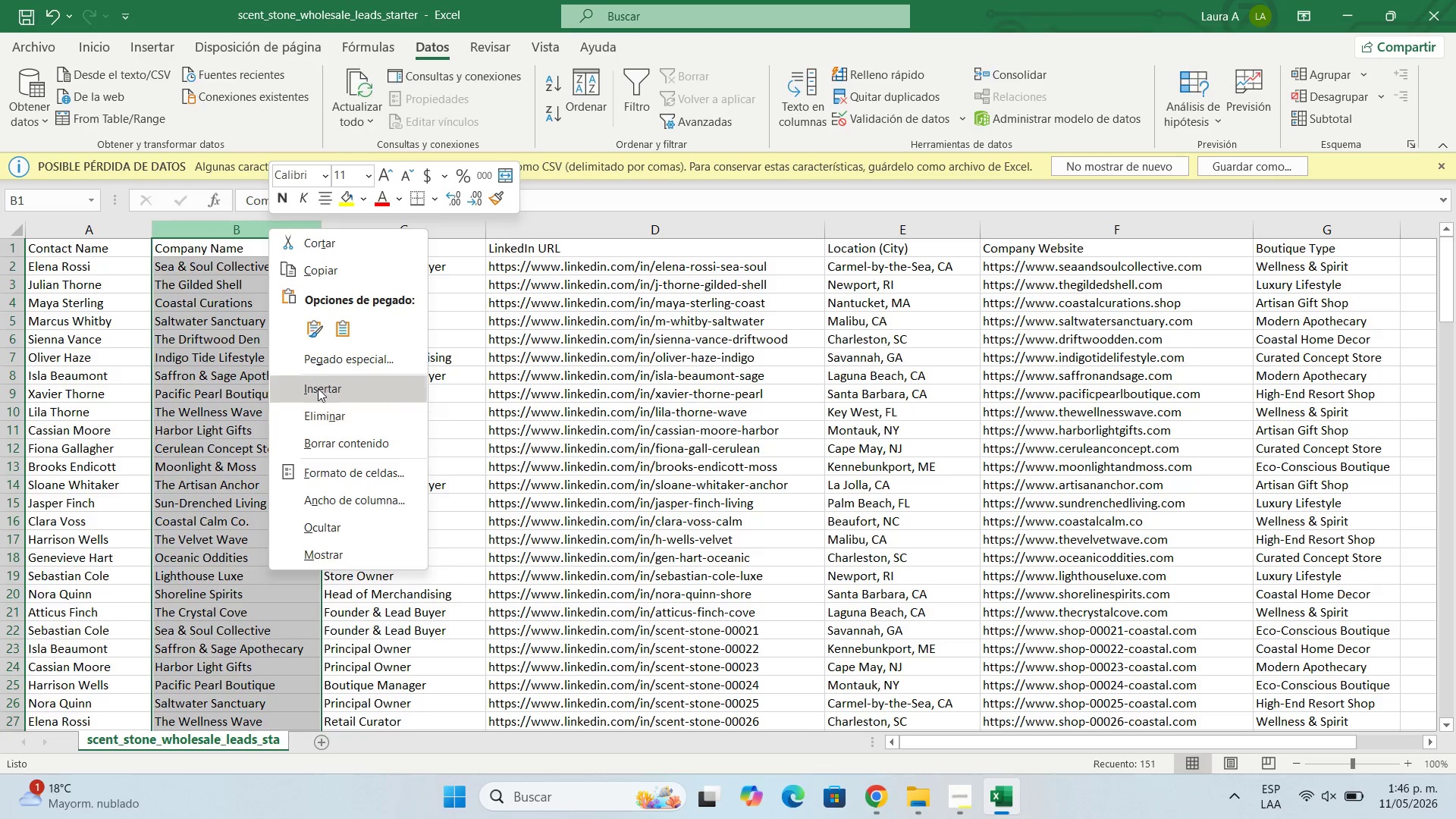 
left_click([318, 382])
 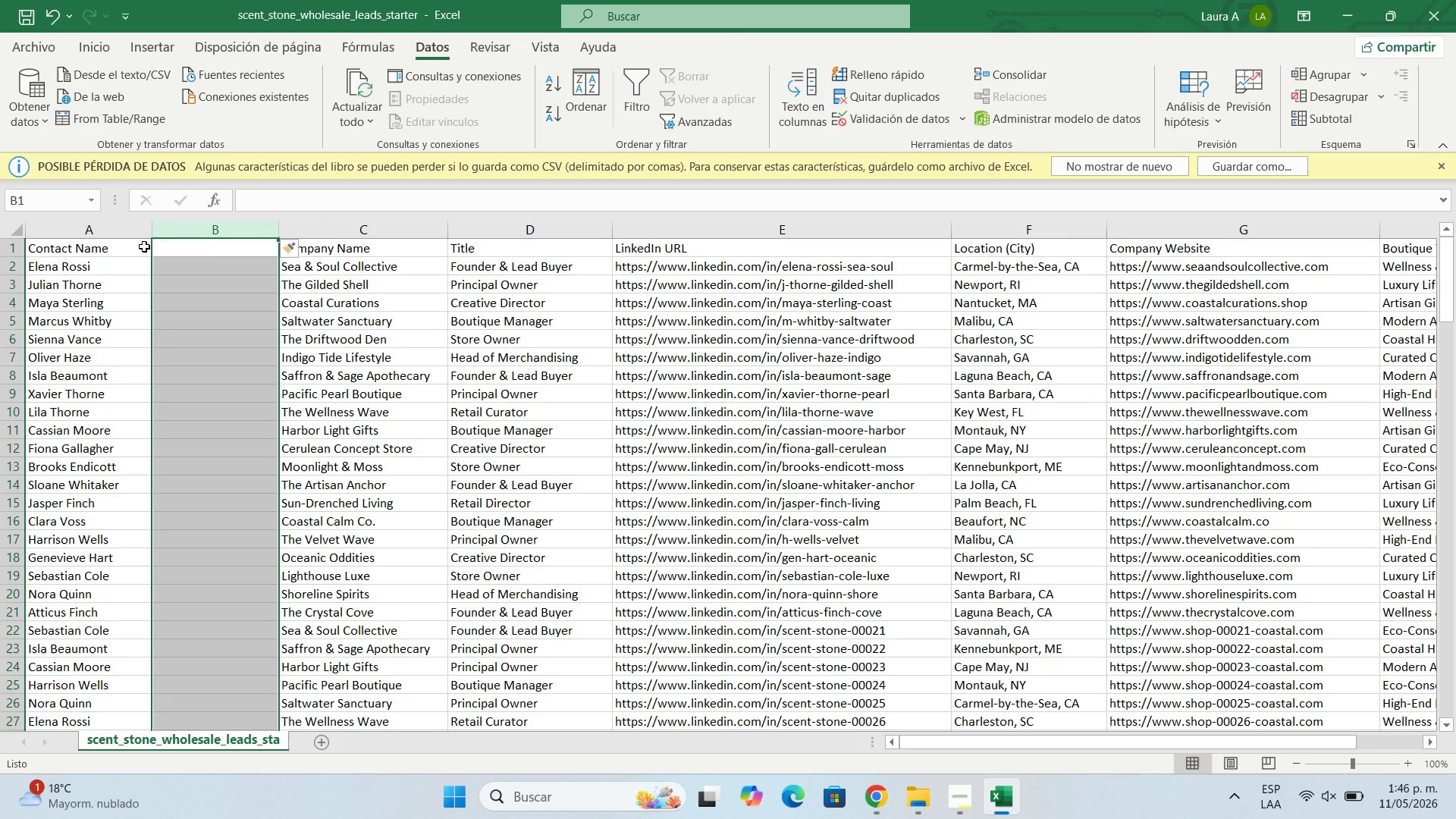 
left_click([110, 233])
 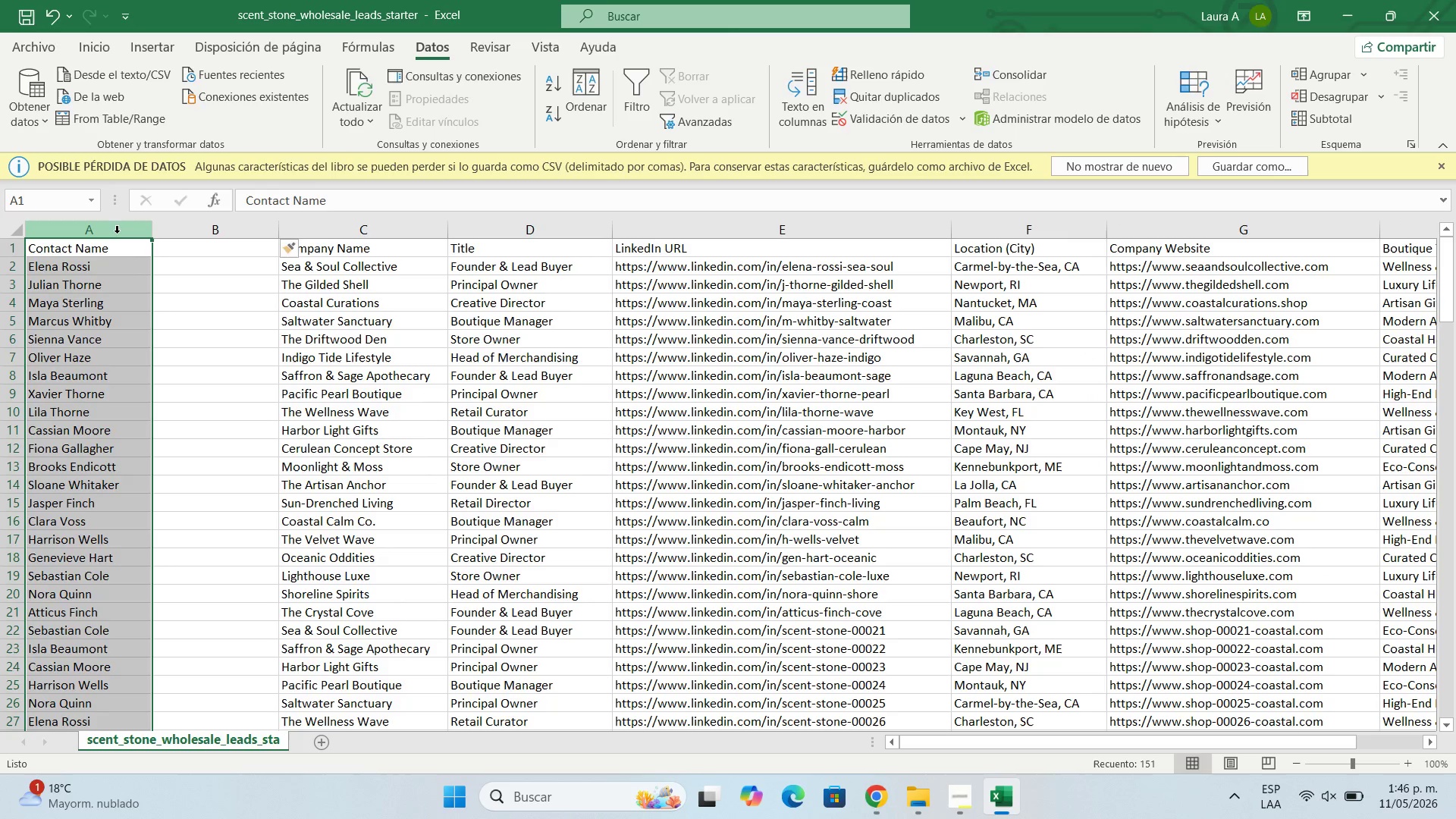 
right_click([117, 233])
 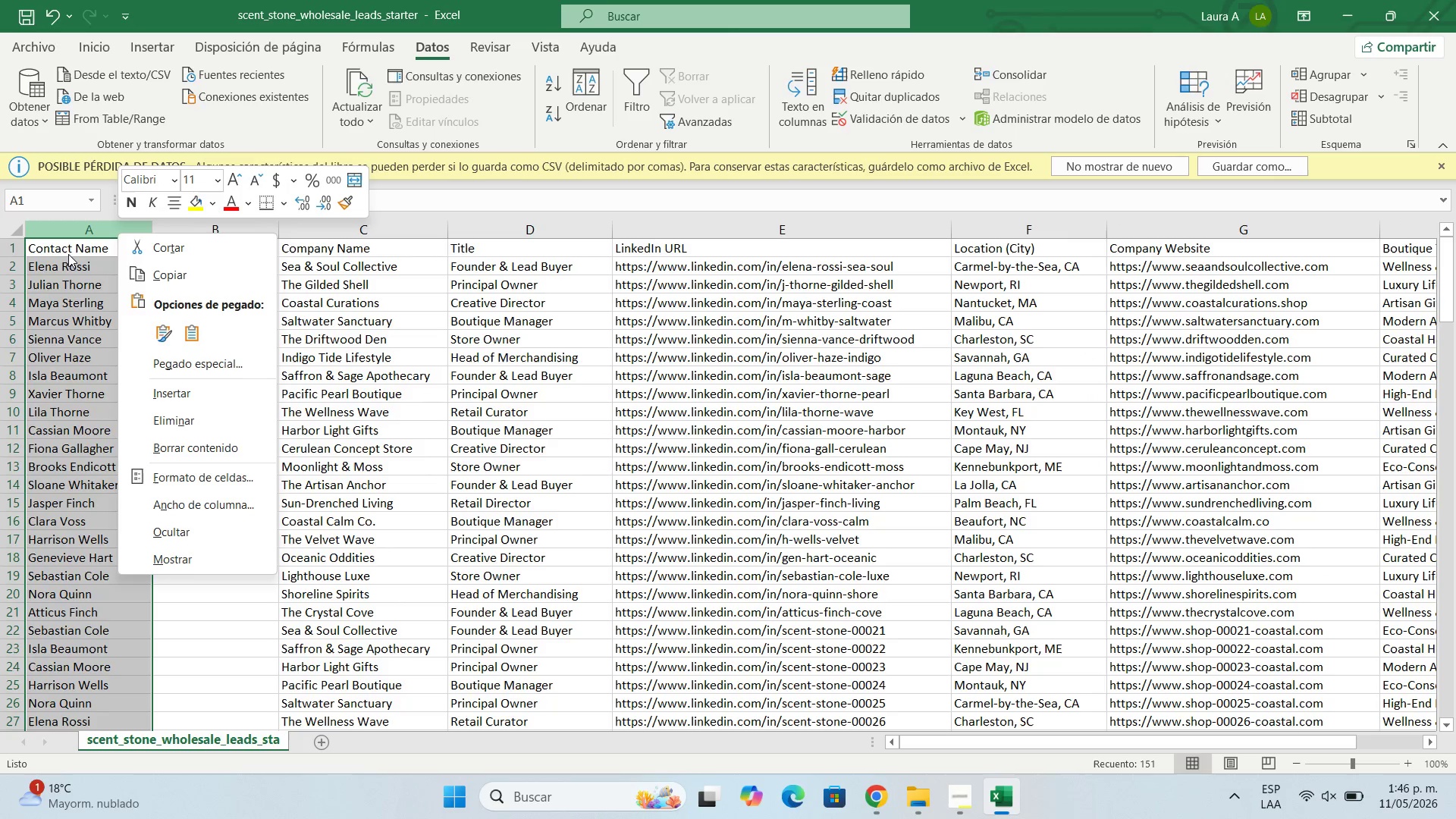 
left_click([74, 232])
 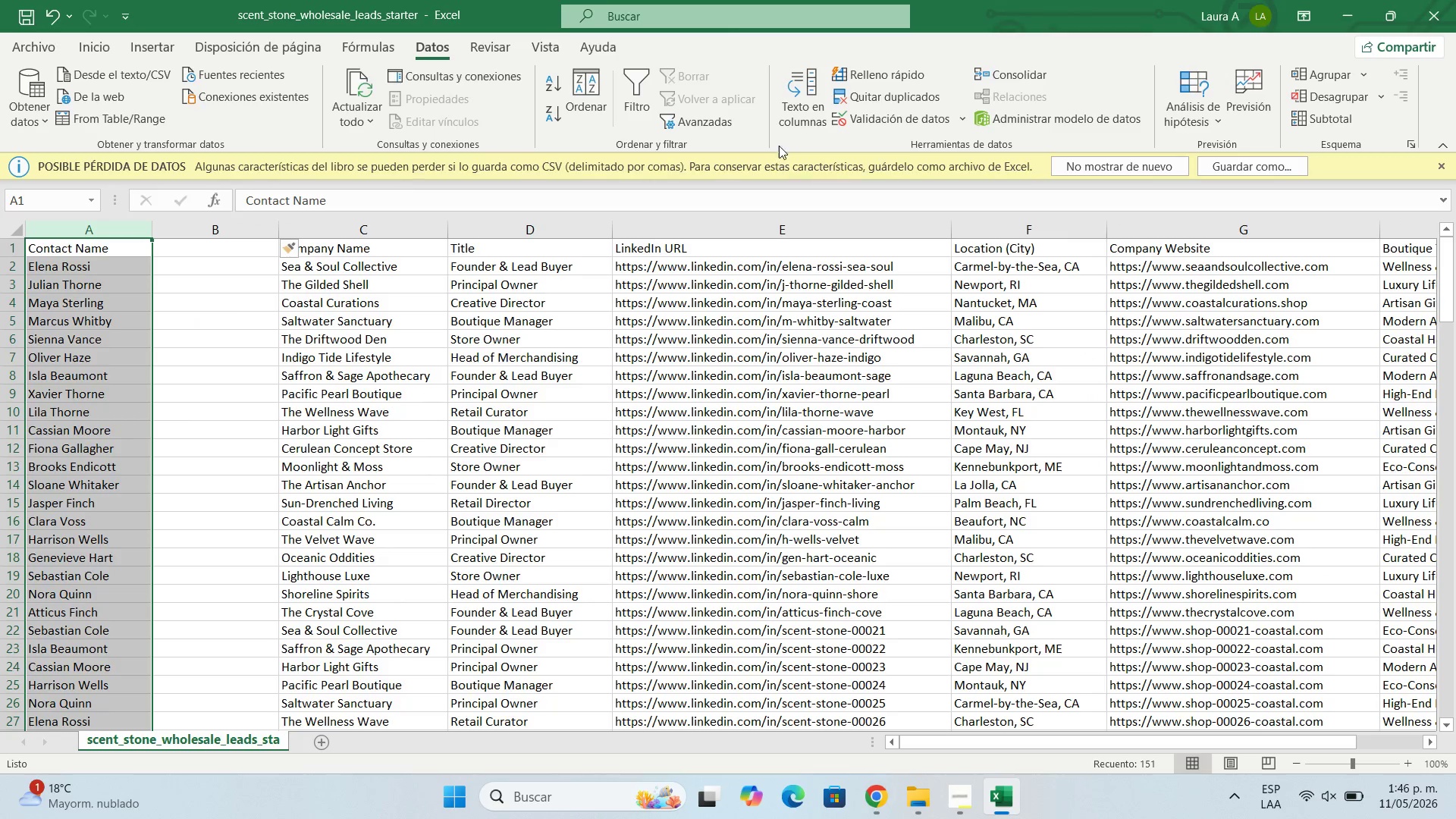 
left_click([779, 101])
 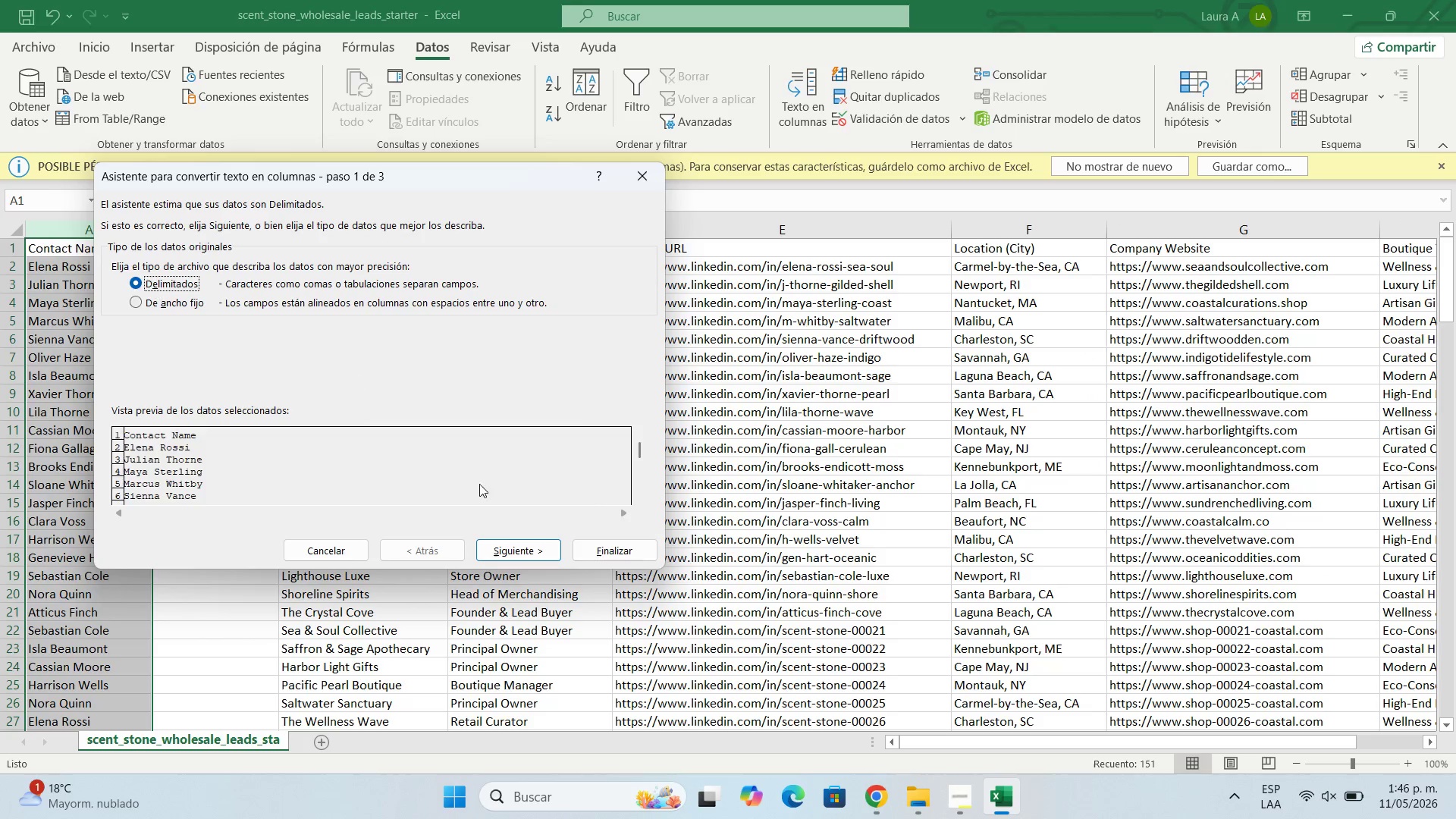 
left_click([507, 555])
 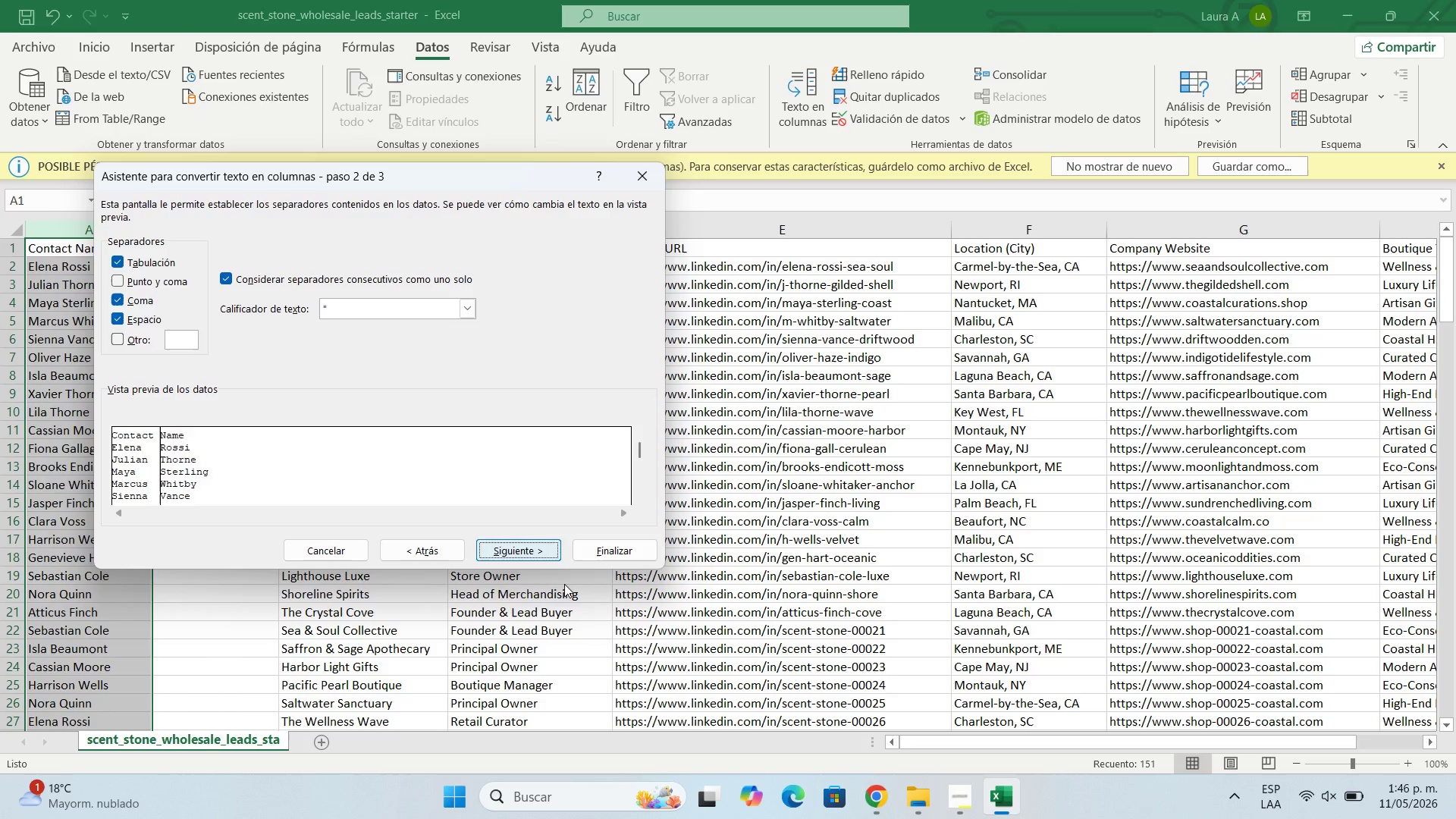 
left_click([596, 558])
 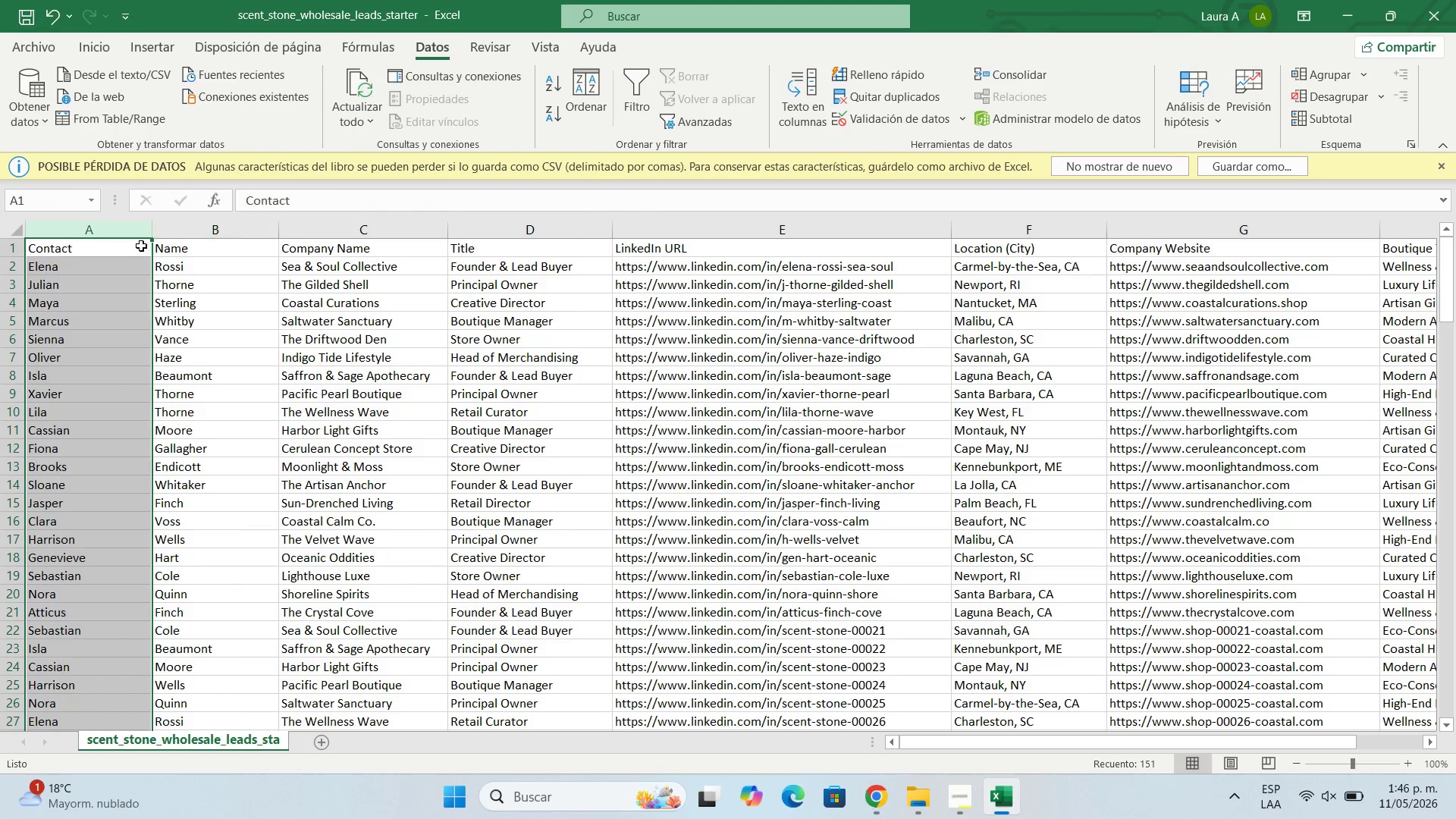 
double_click([141, 246])
 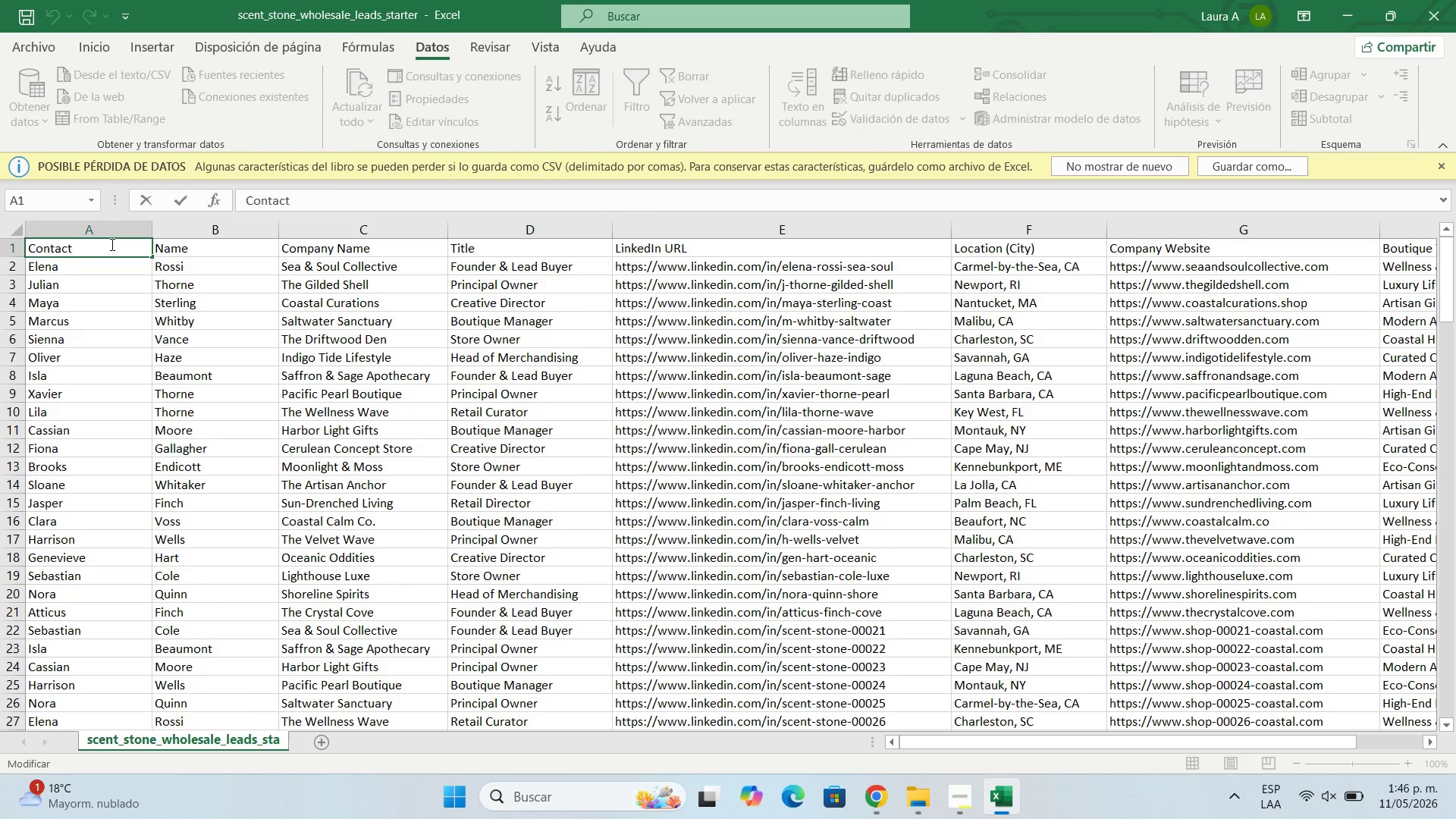 
left_click_drag(start_coordinate=[125, 244], to_coordinate=[8, 243])
 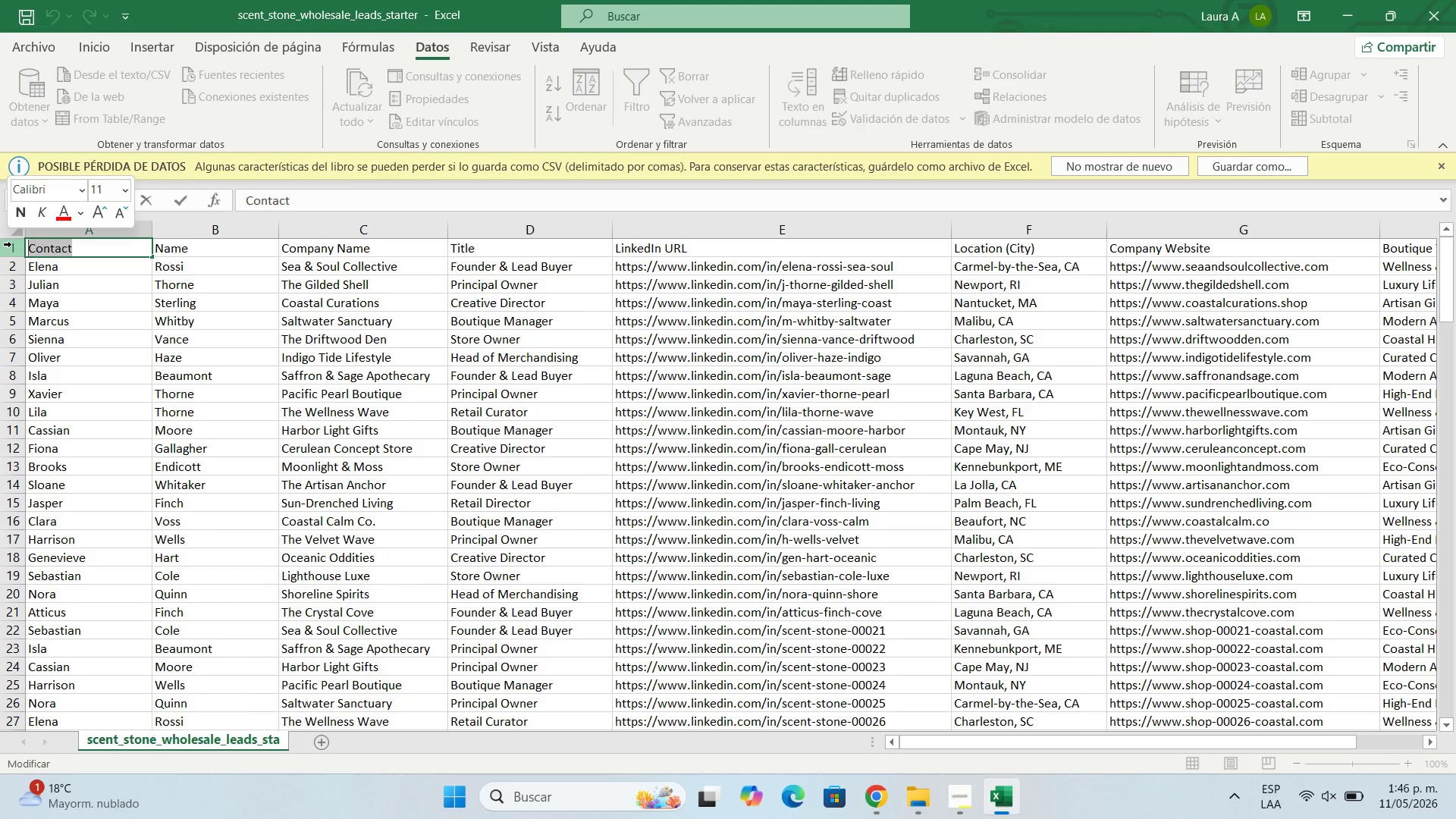 
type(Firts Name)
key(Tab)
type(Last n)
key(Backspace)
type(Name)
 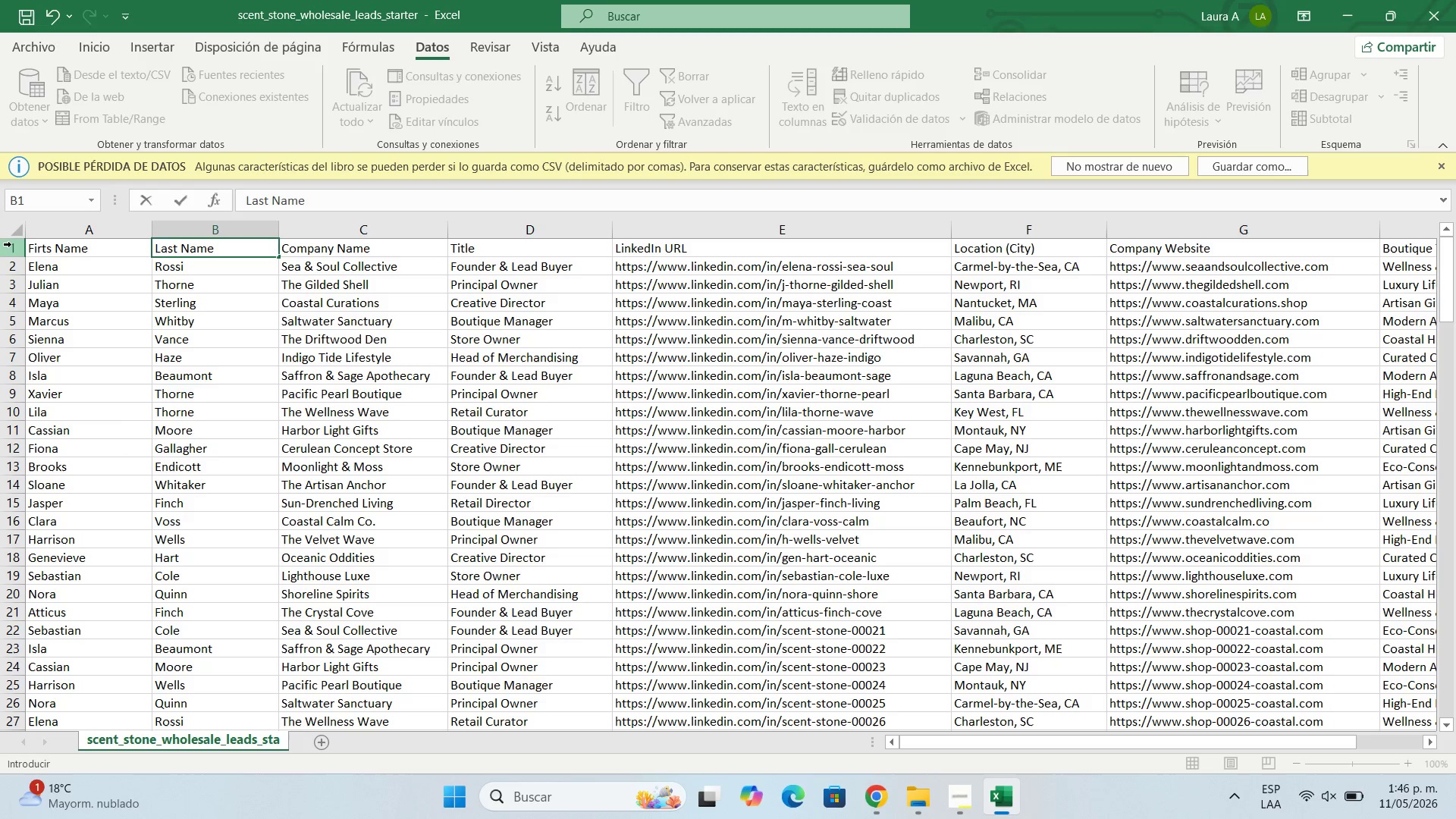 
left_click([362, 324])
 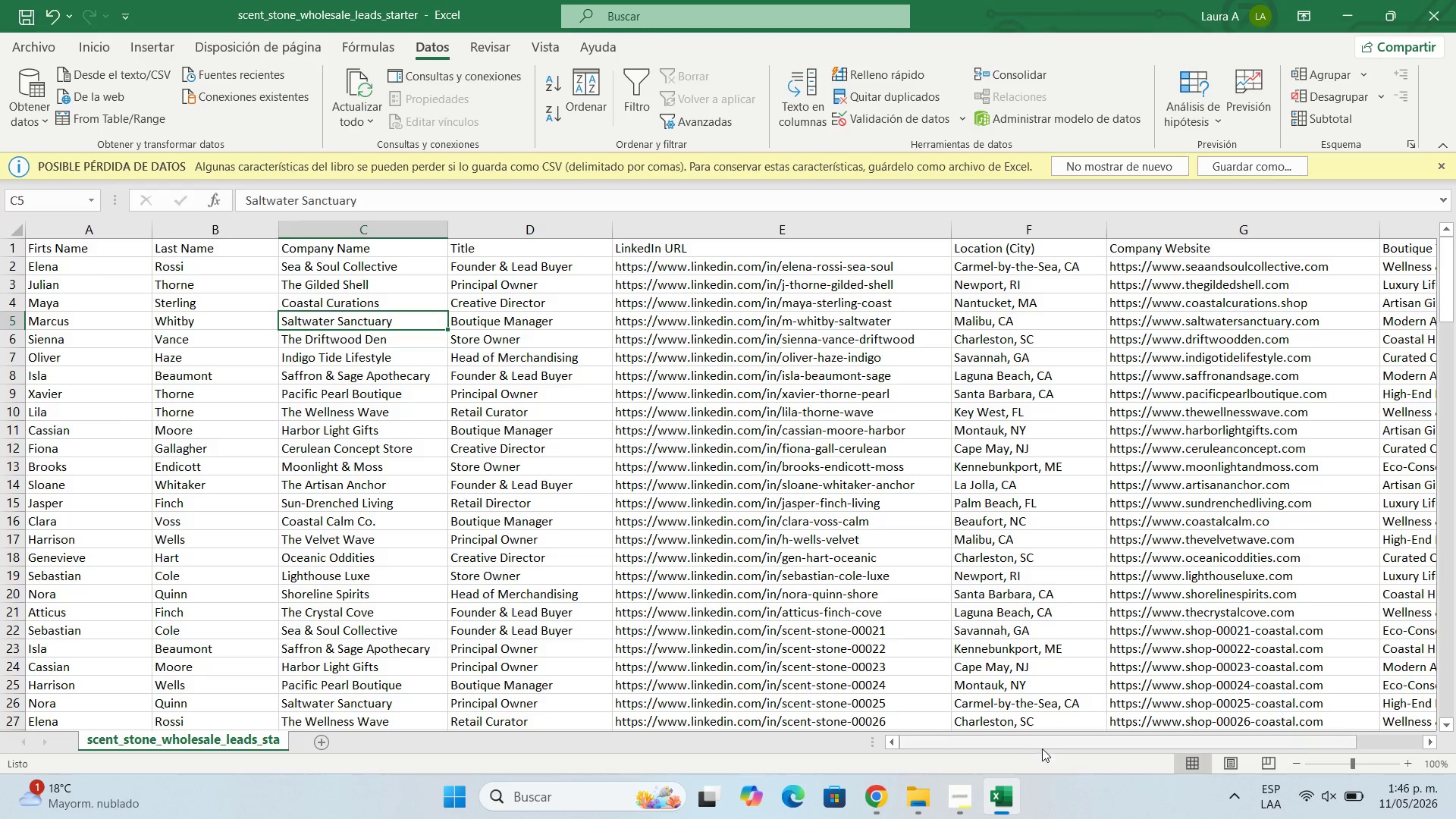 
left_click_drag(start_coordinate=[1045, 741], to_coordinate=[570, 601])
 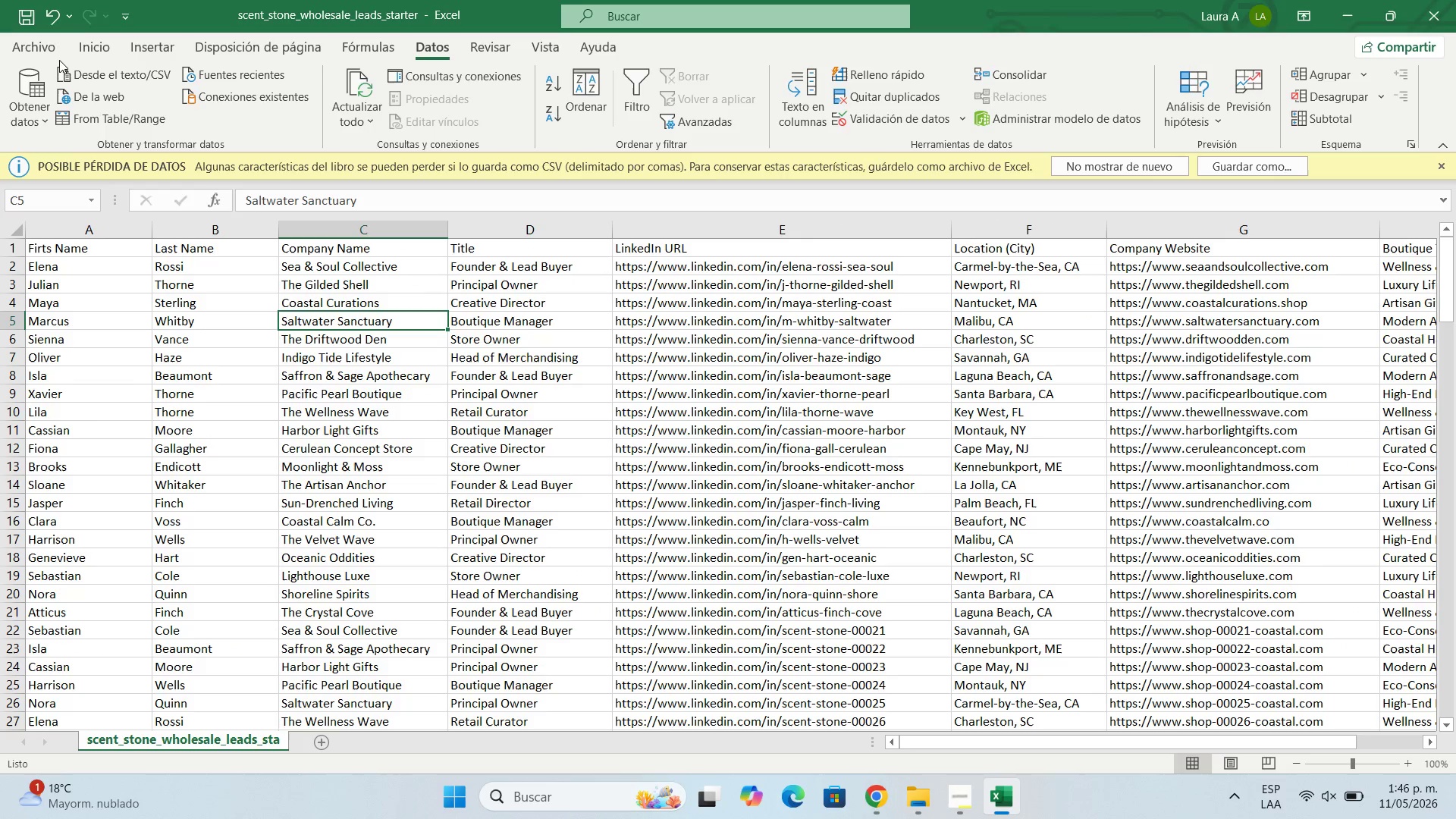 
left_click([45, 53])
 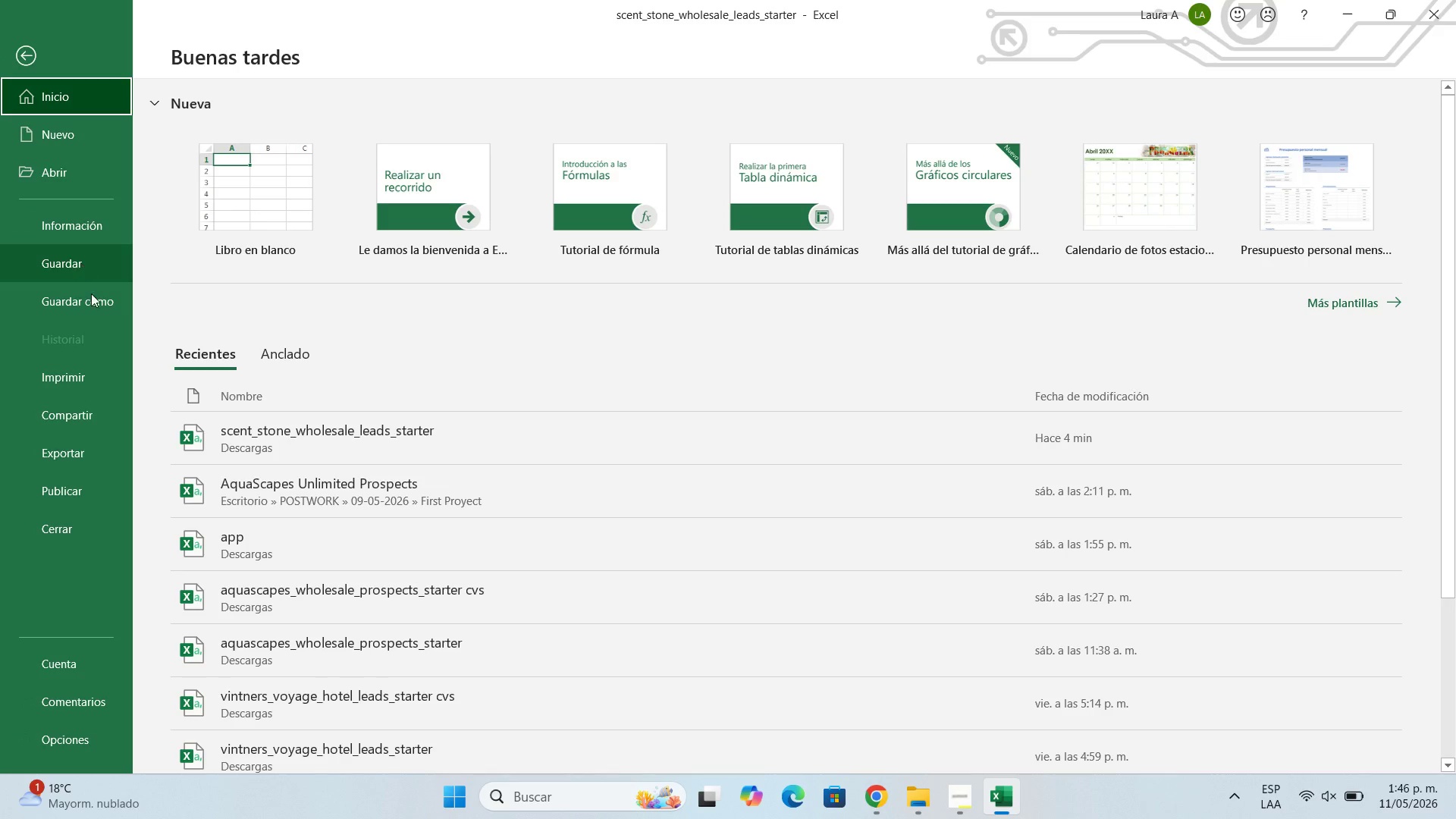 
left_click([105, 319])
 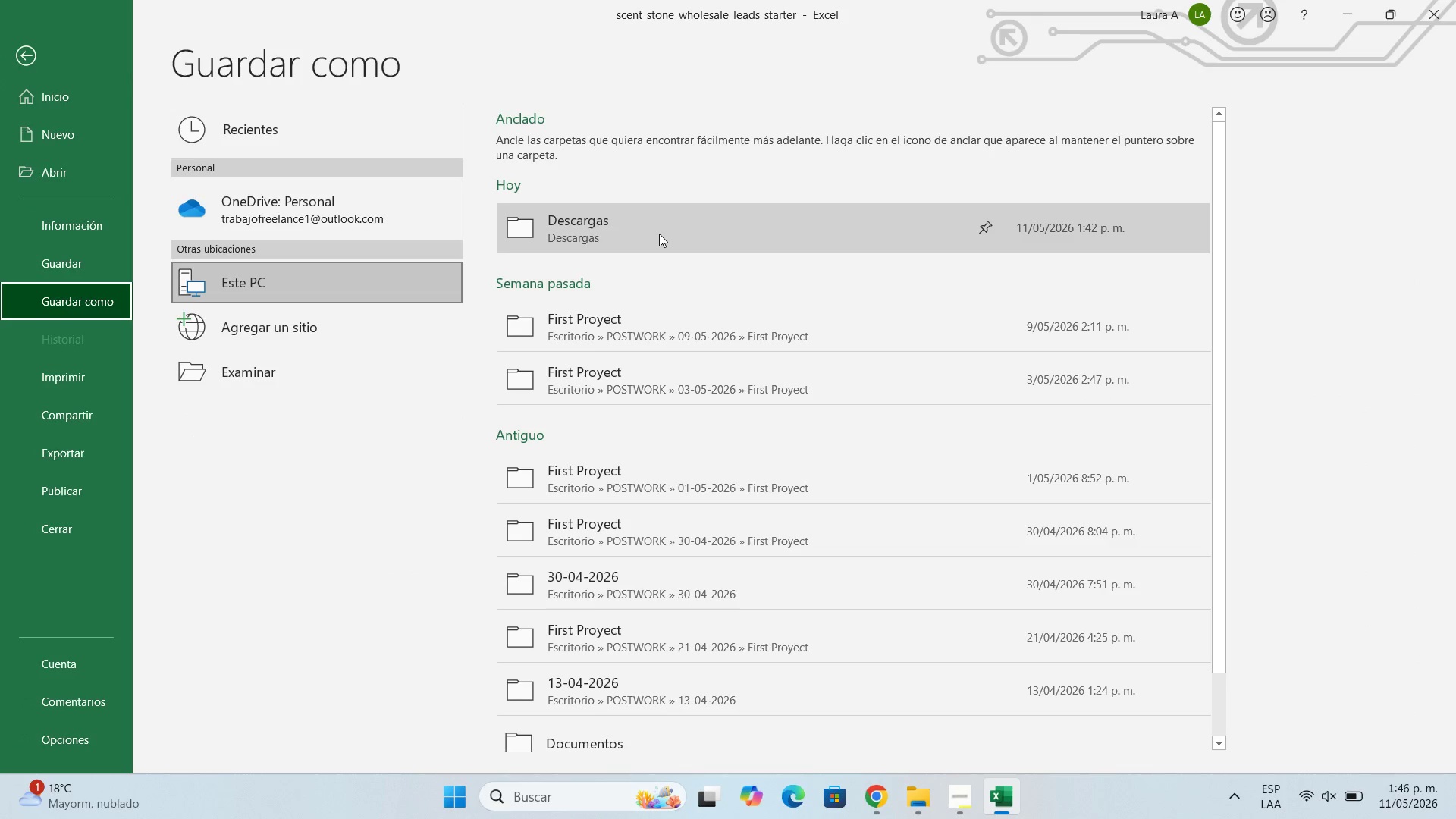 
left_click([659, 234])
 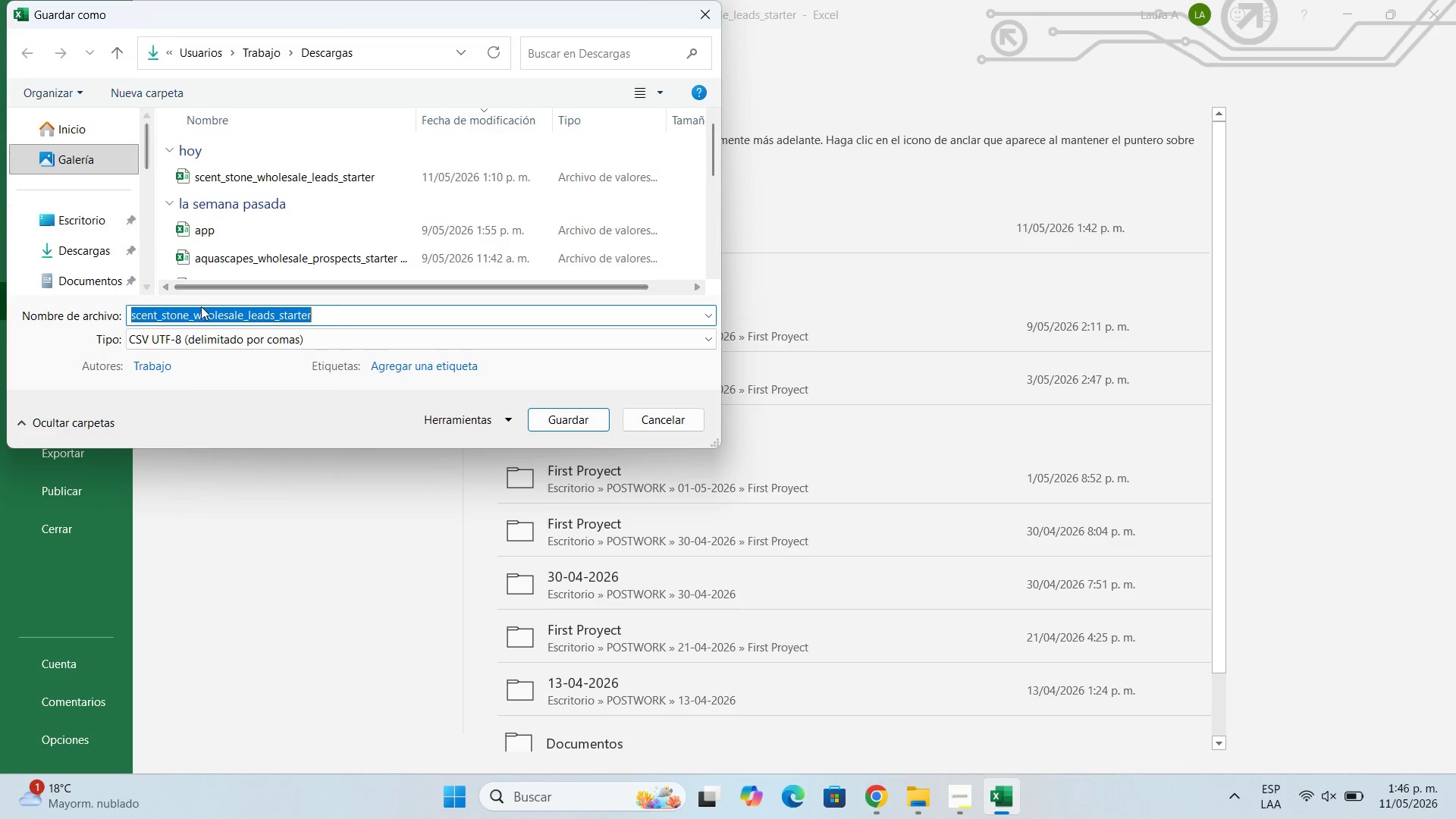 
left_click([343, 317])
 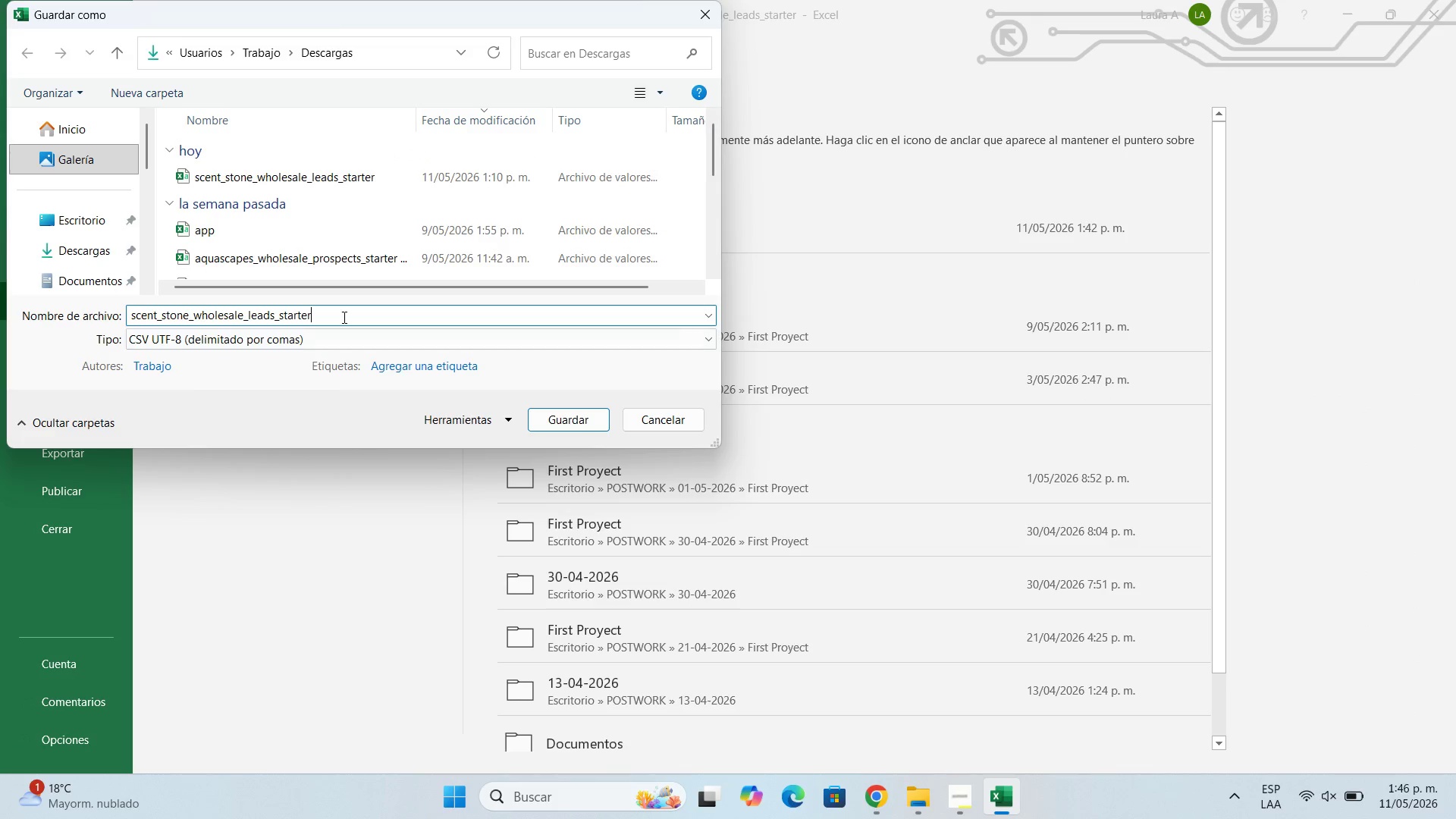 
type( cvs)
 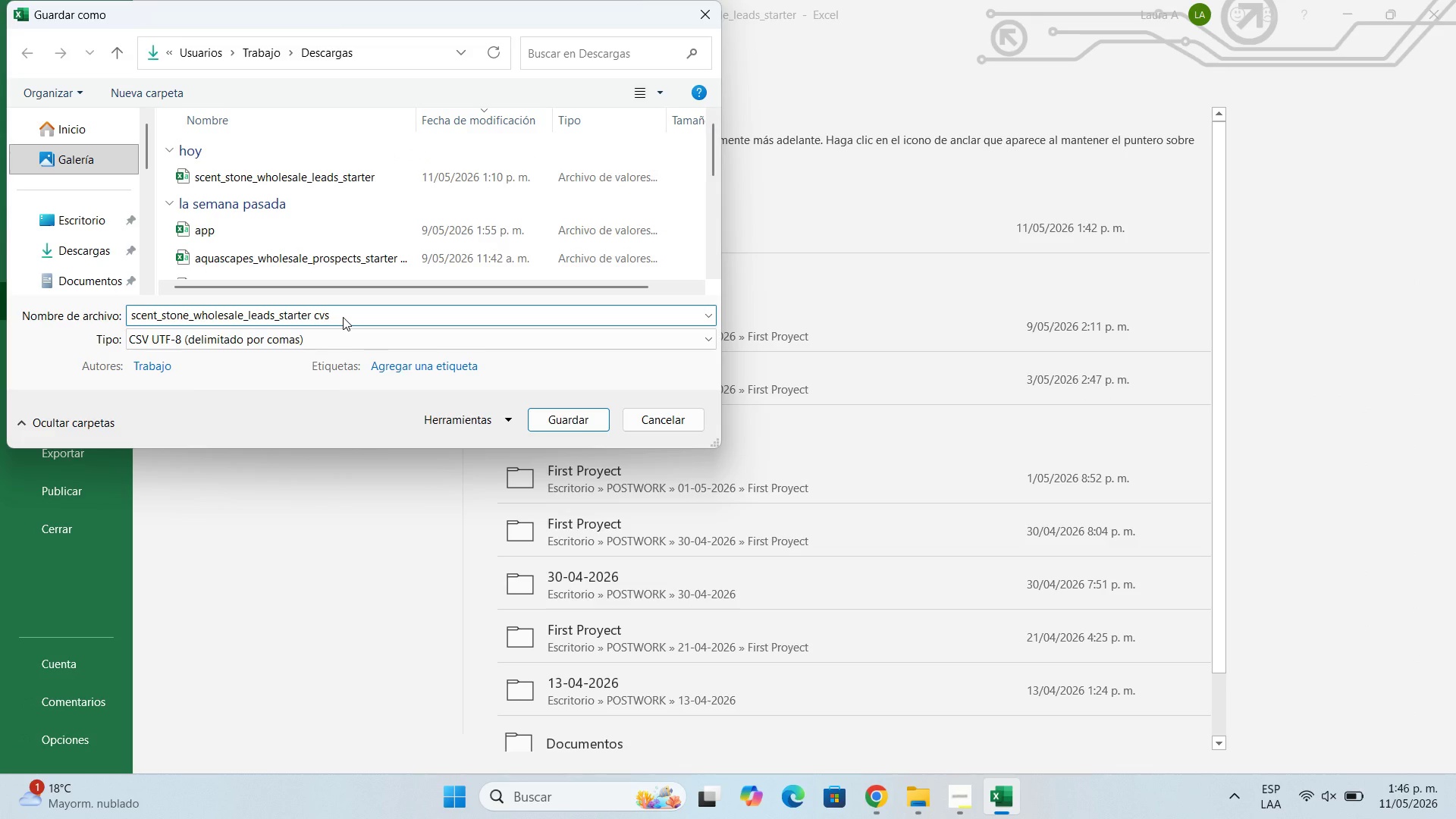 
key(Enter)
 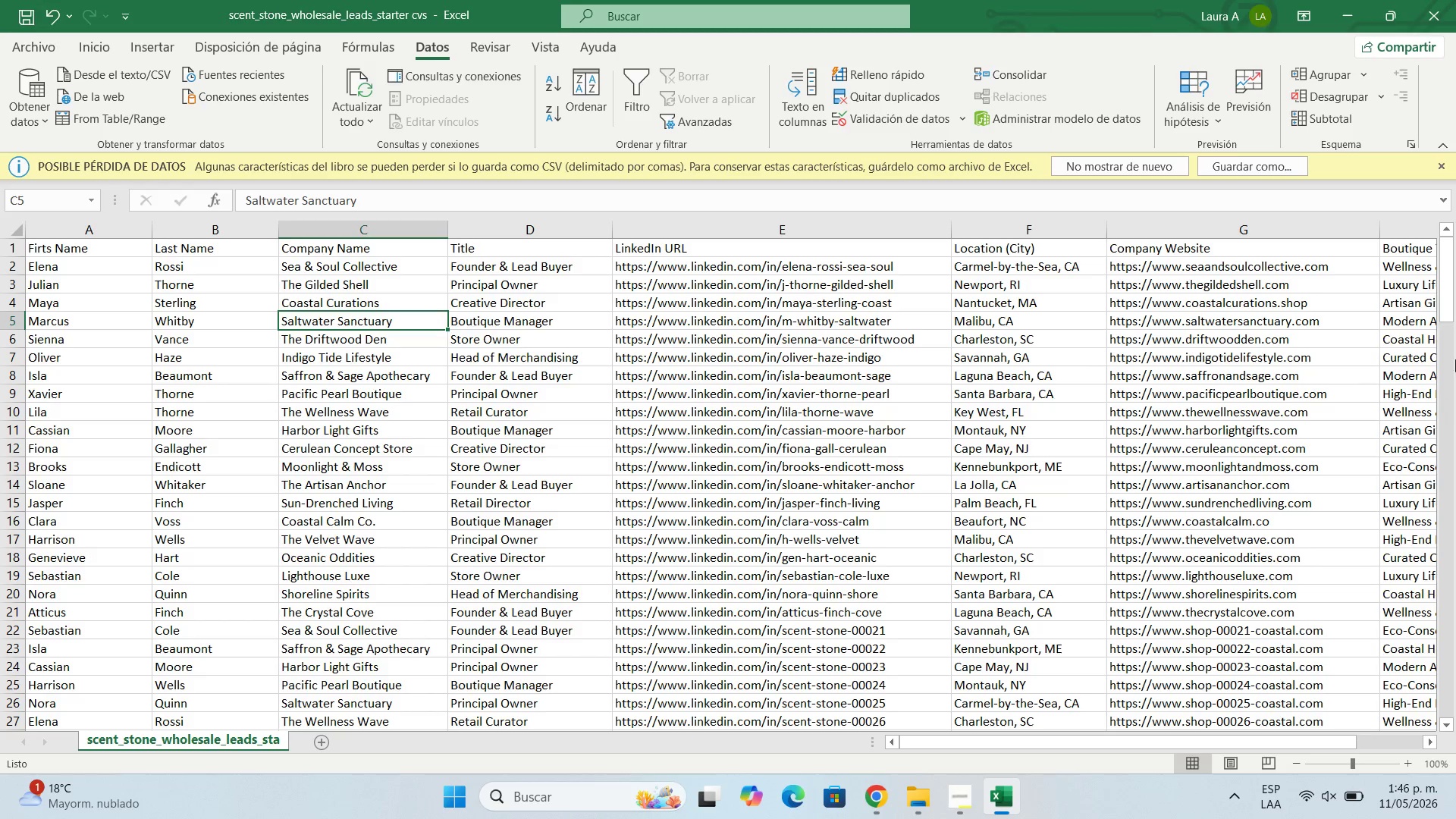 
left_click([1347, 7])